 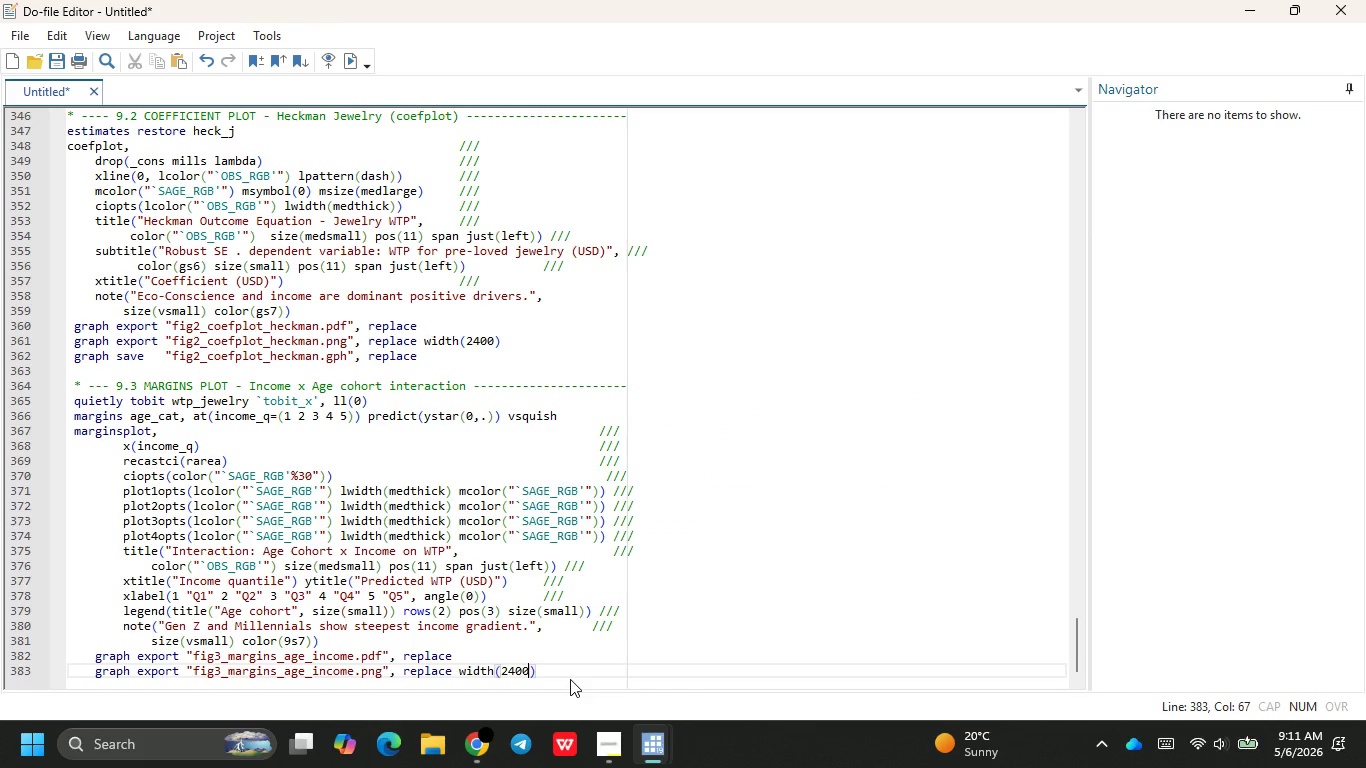 
key(ArrowRight)
 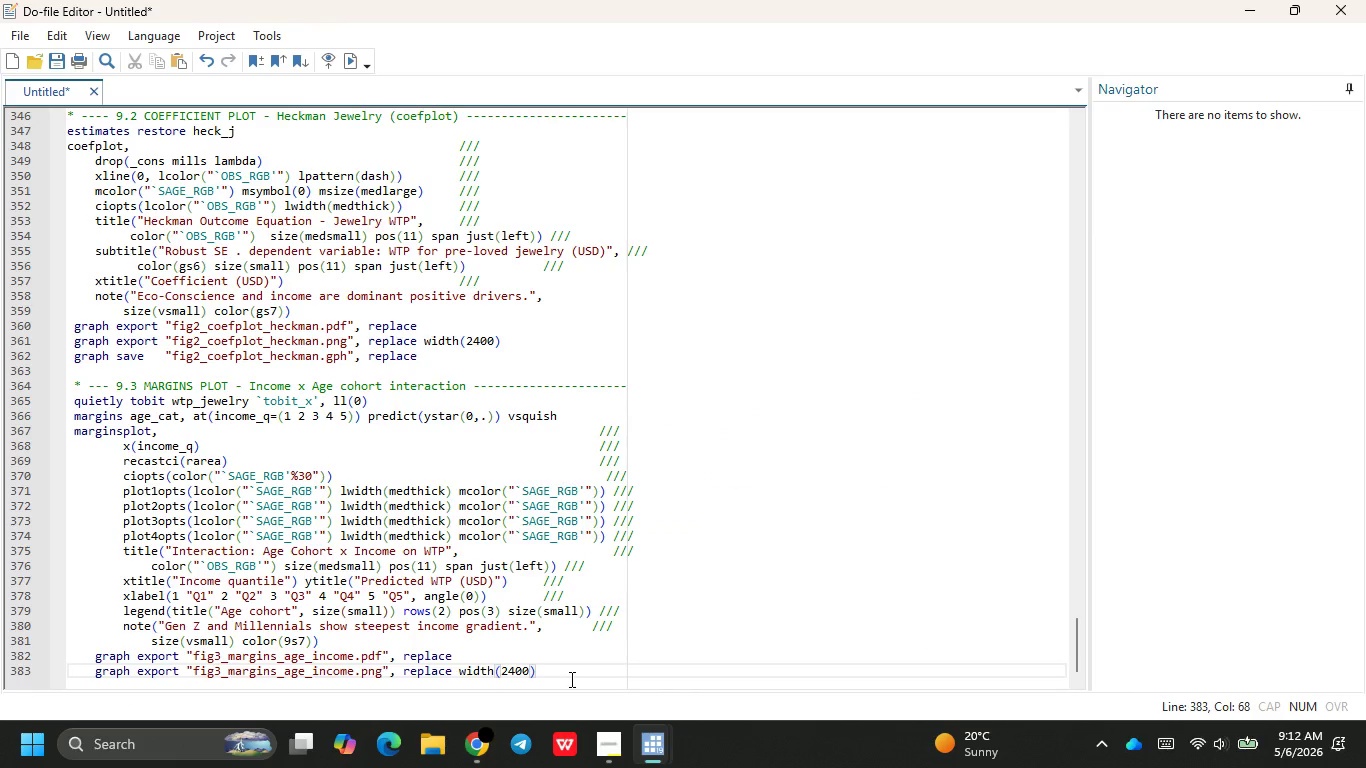 
key(Enter)
 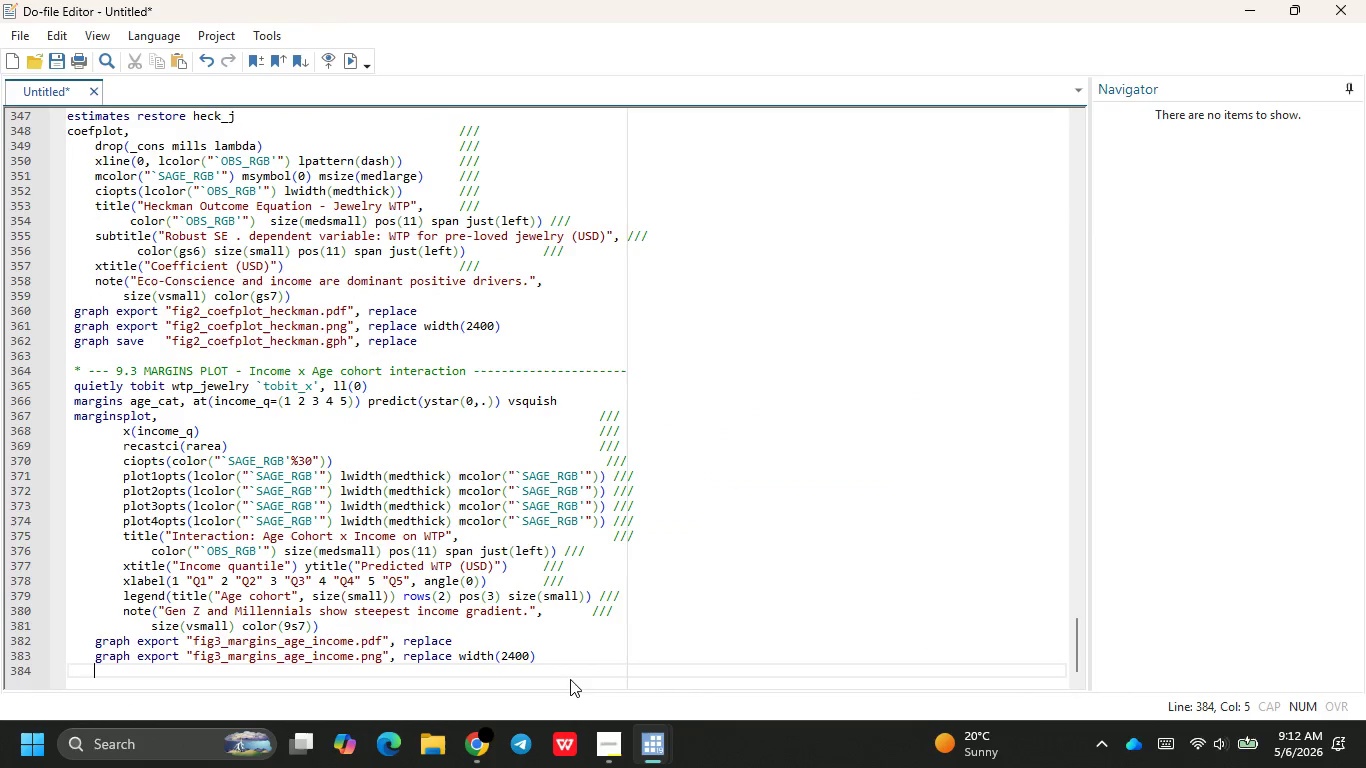 
type(d)
key(Backspace)
type(gp)
key(Backspace)
type(raph save "gi)
key(Backspace)
key(Backspace)
type(fig2)
key(Backspace)
type(3)
 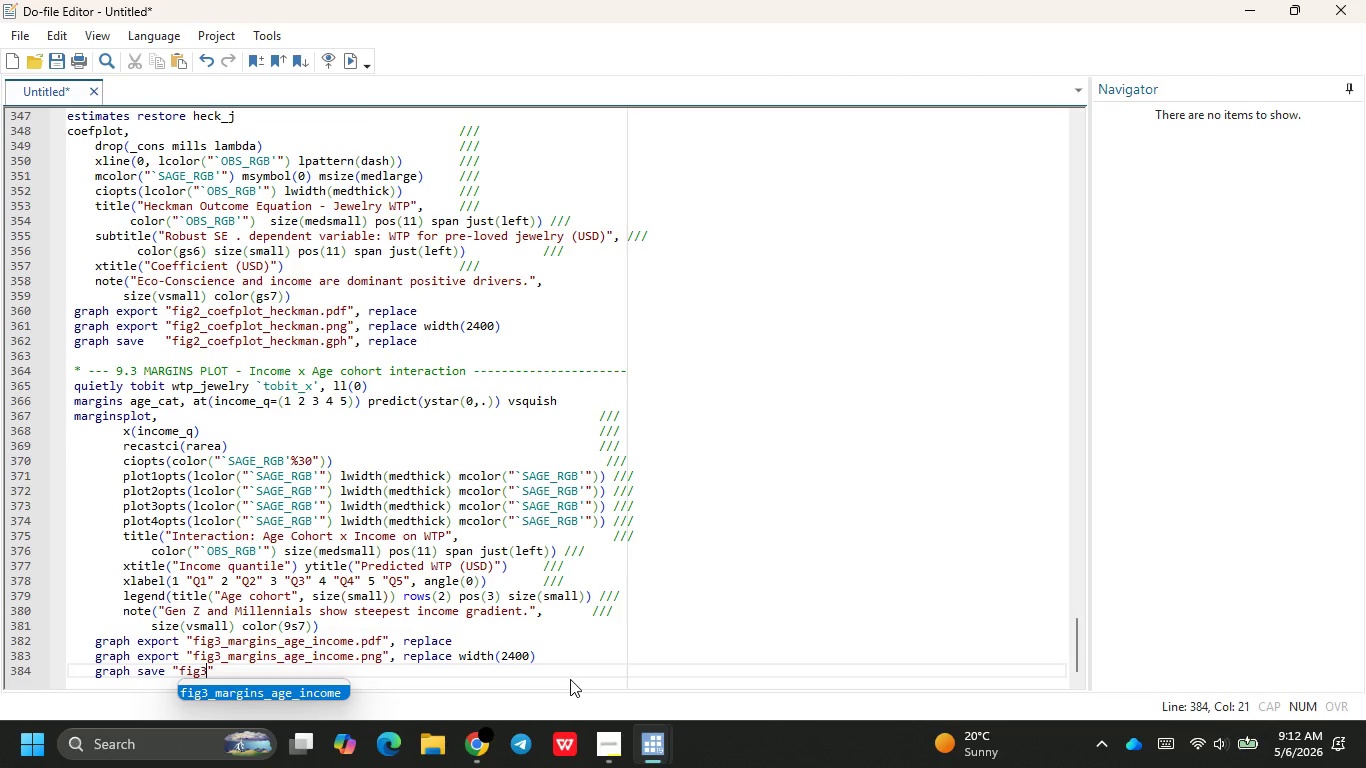 
key(Enter)
 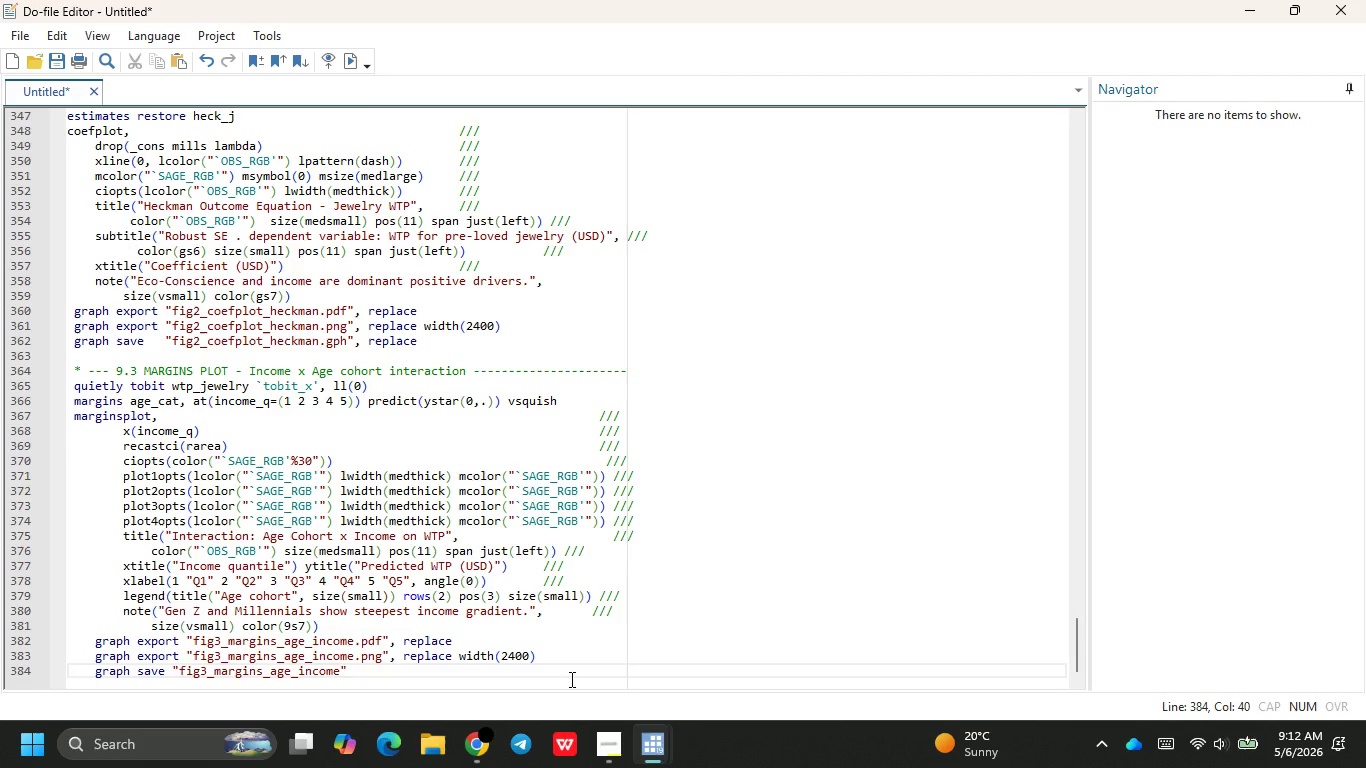 
wait(6.08)
 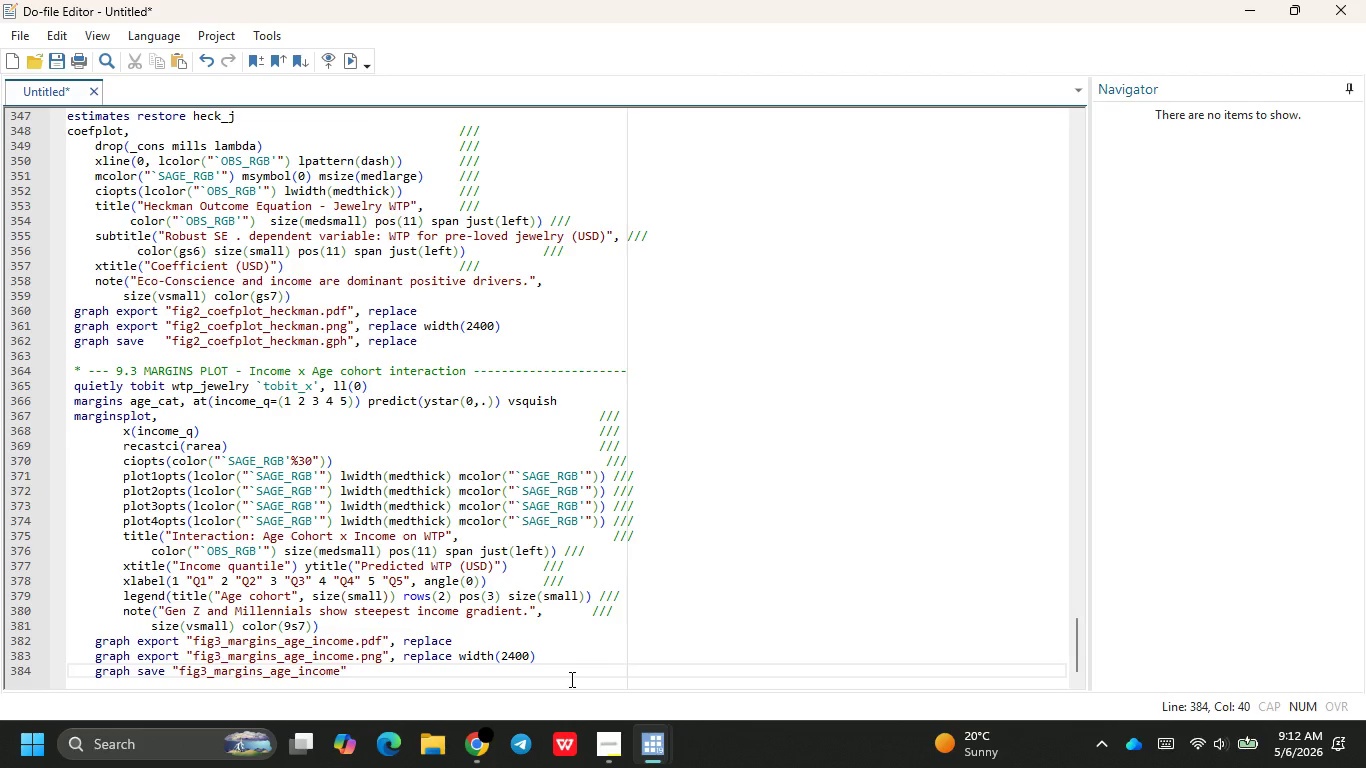 
type(.gph)
 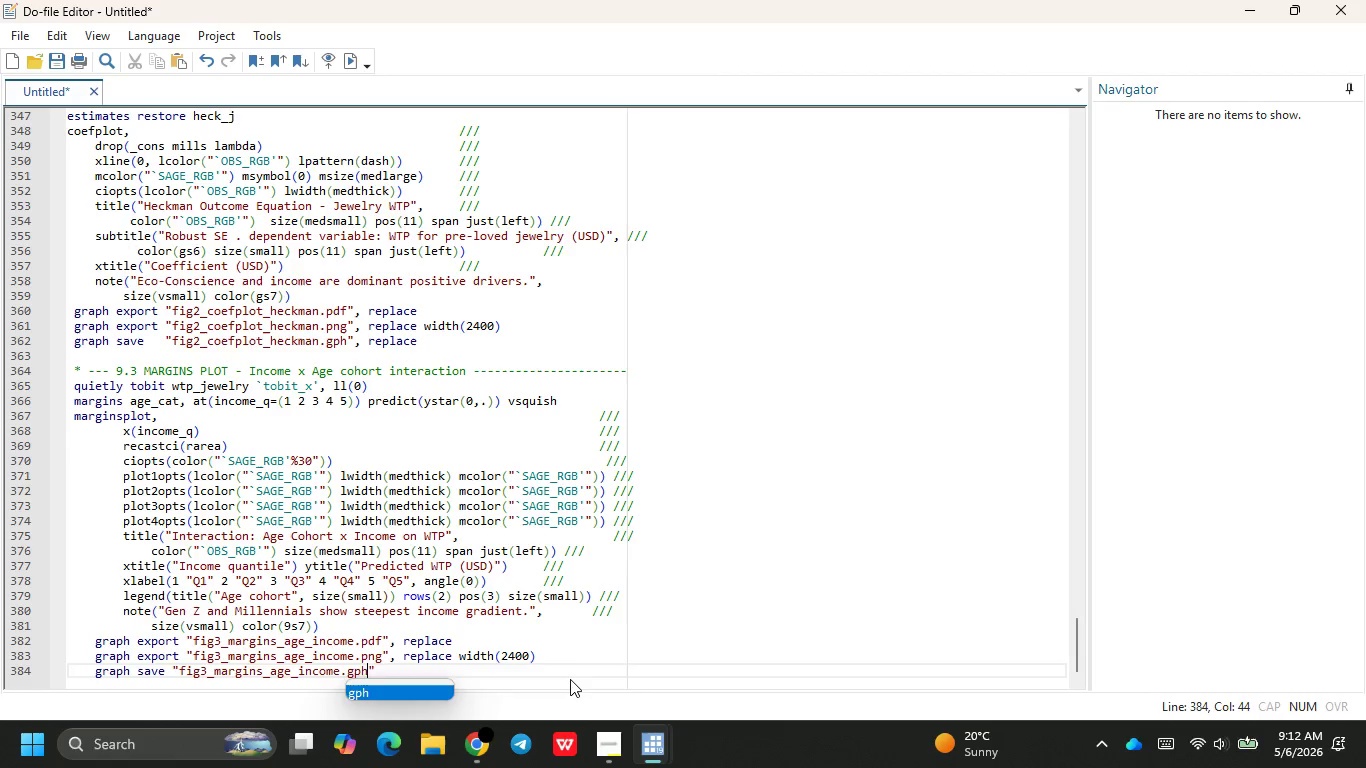 
key(ArrowRight)
 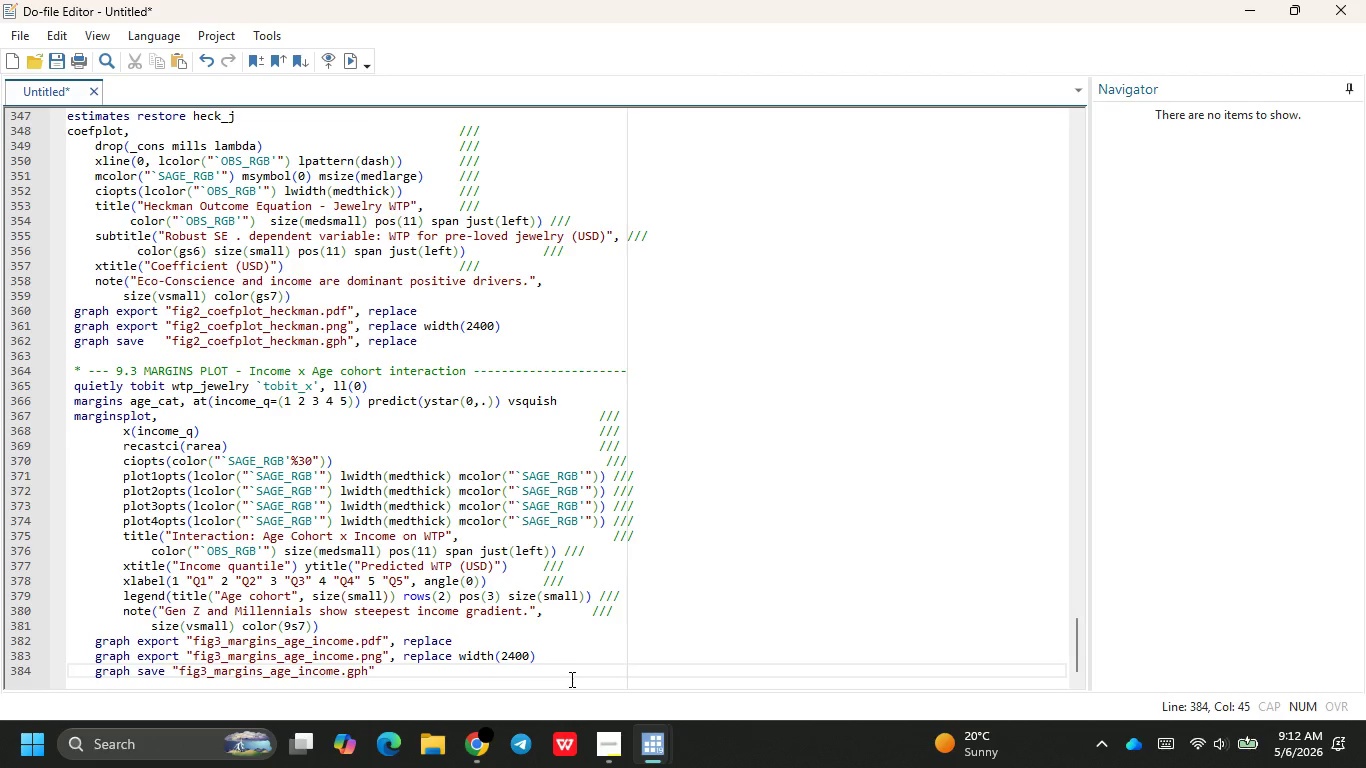 
type(, replae)
key(Backspace)
type(ce)
 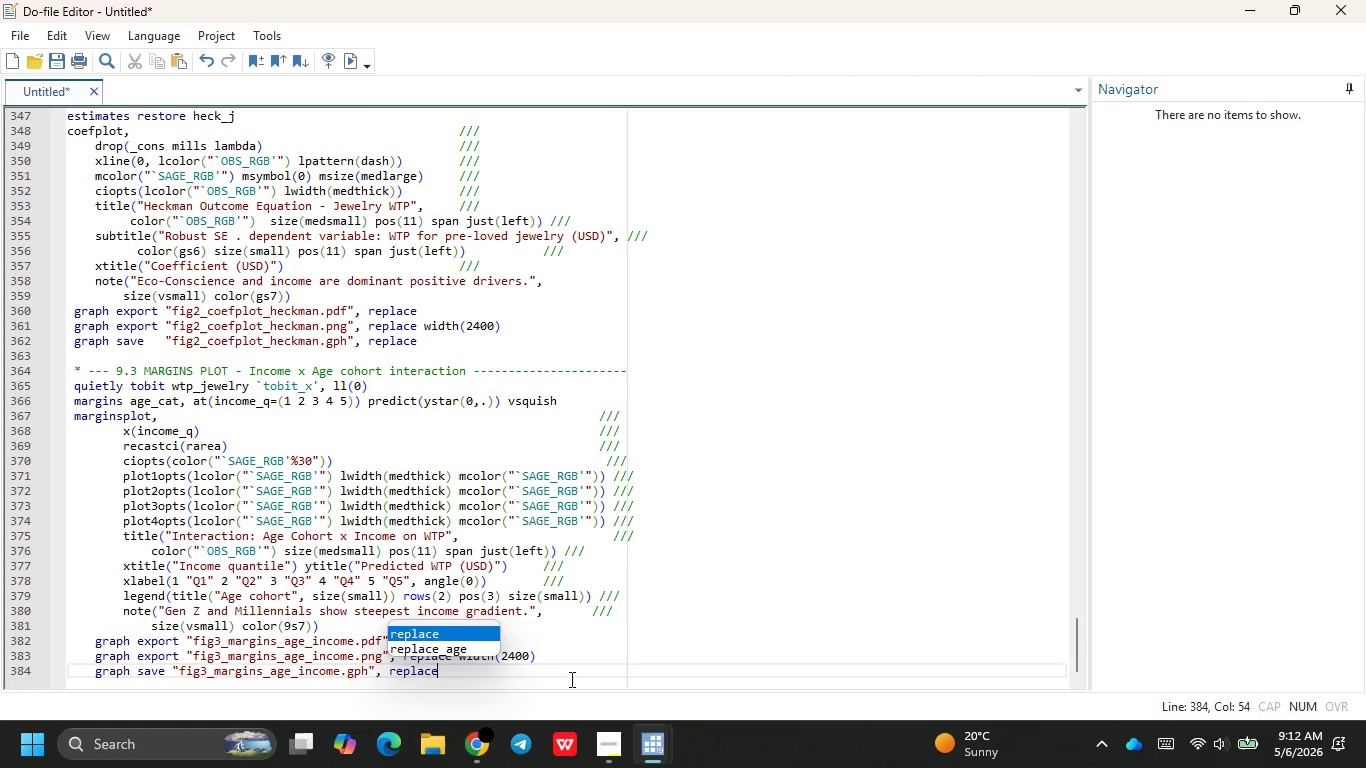 
key(Enter)
 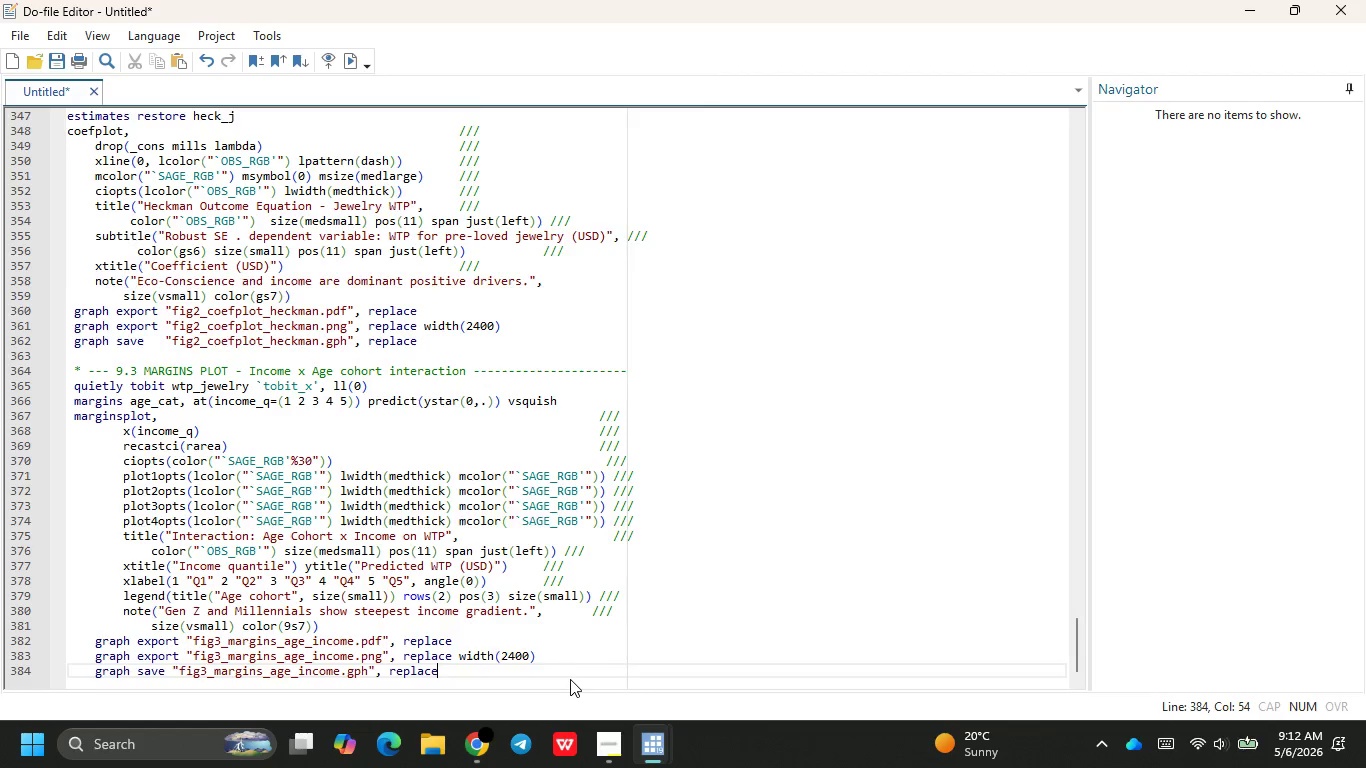 
key(Enter)
 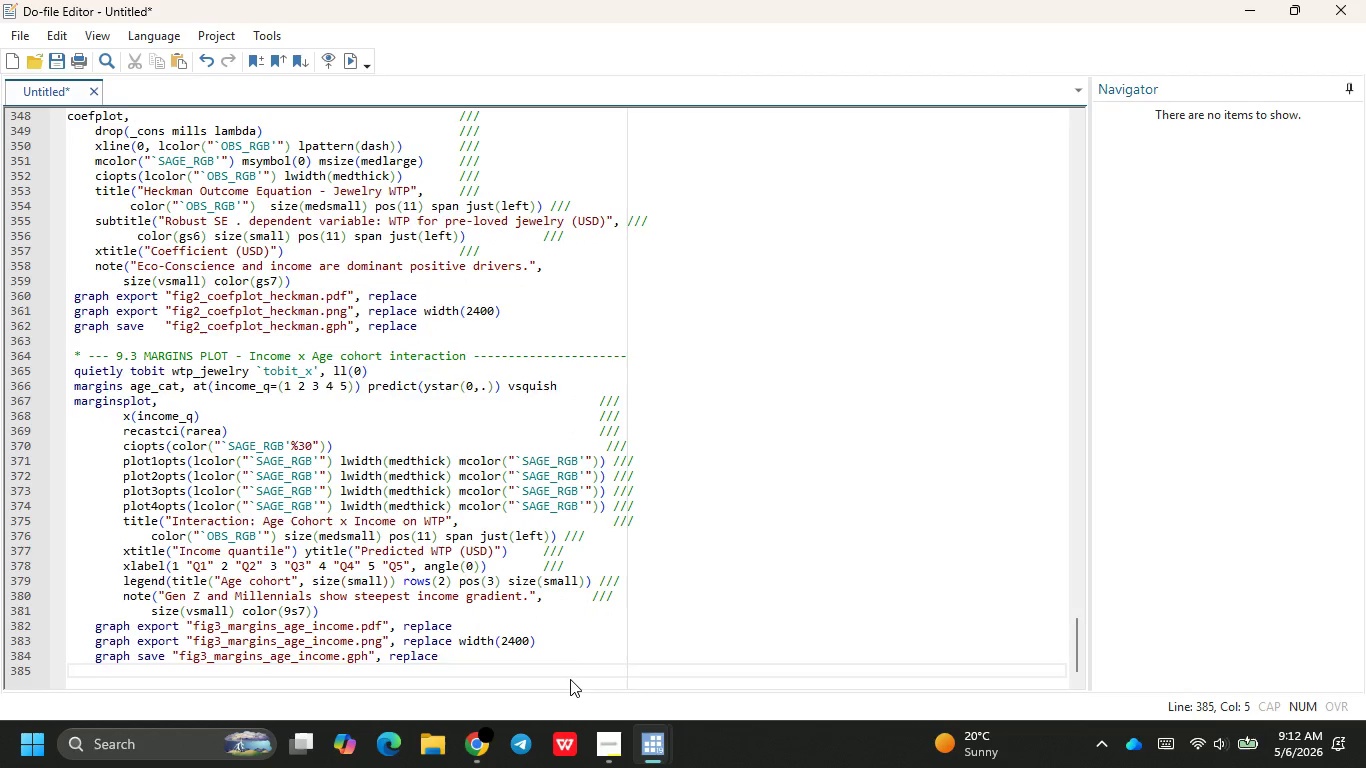 
key(Enter)
 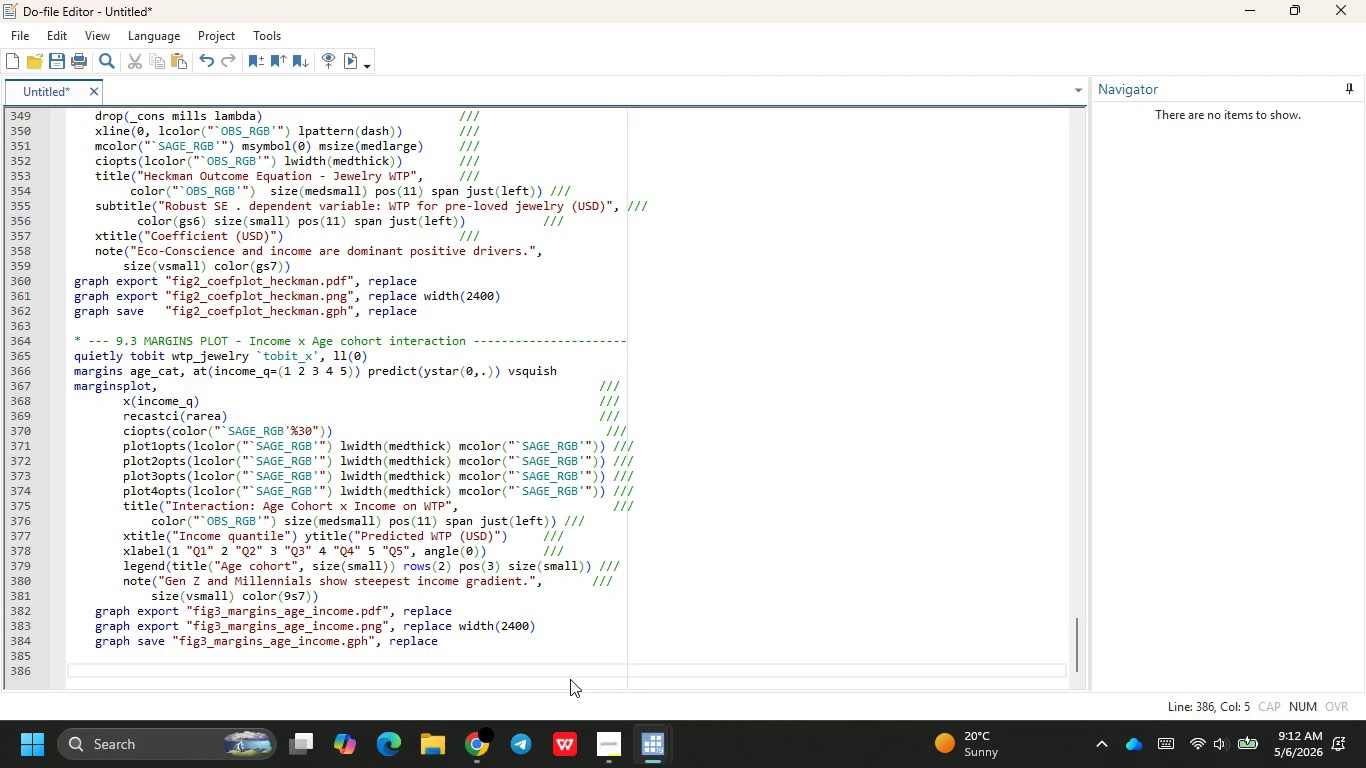 
key(Backspace)
type(* --- 9.4 BOX PLOT - WTP by Buyer Persona & Cat)
 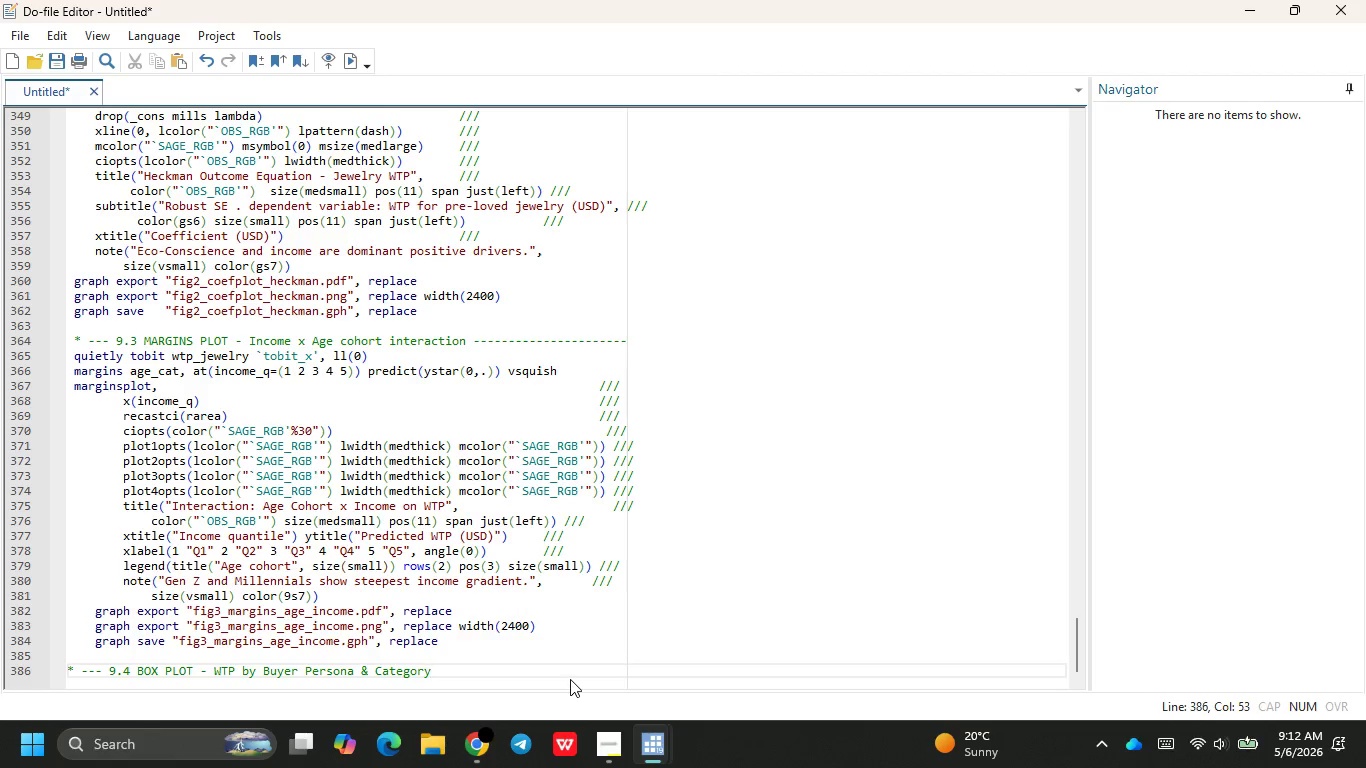 
 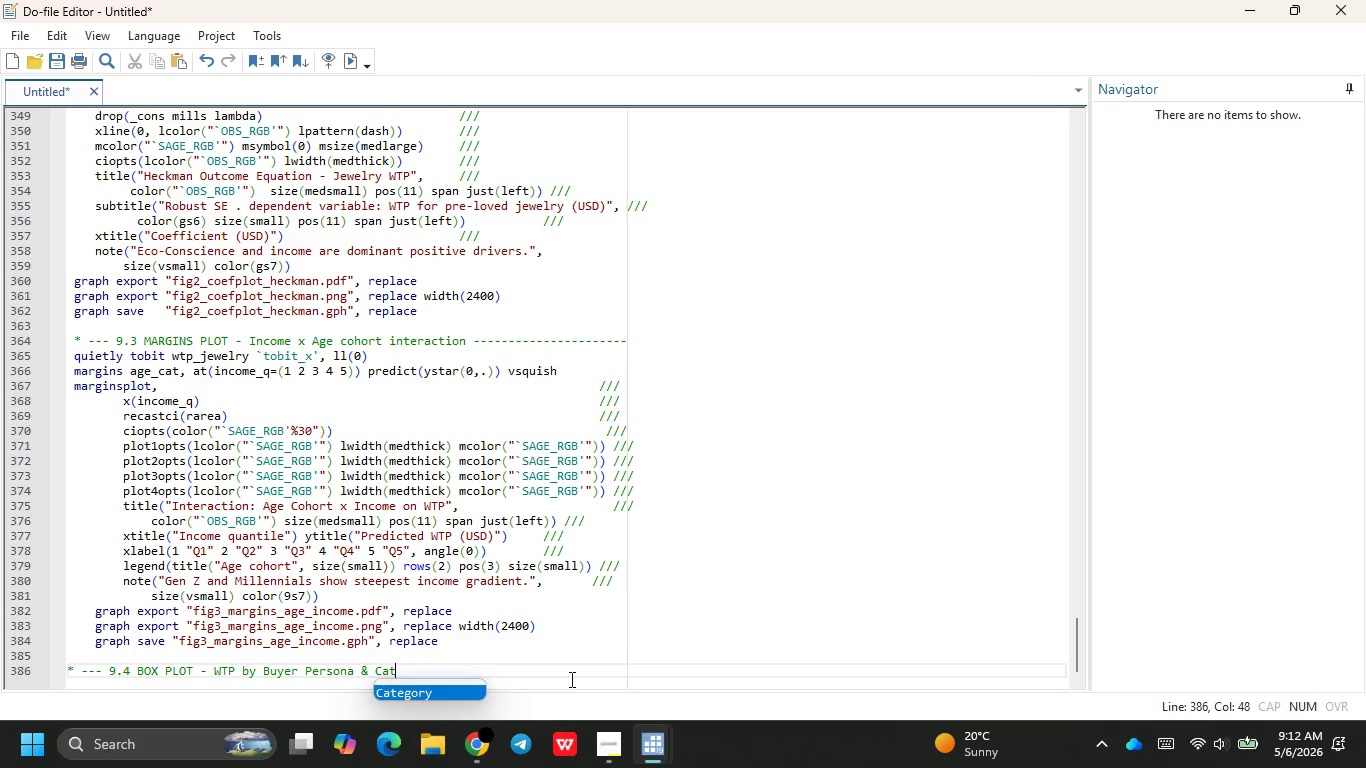 
key(Enter)
 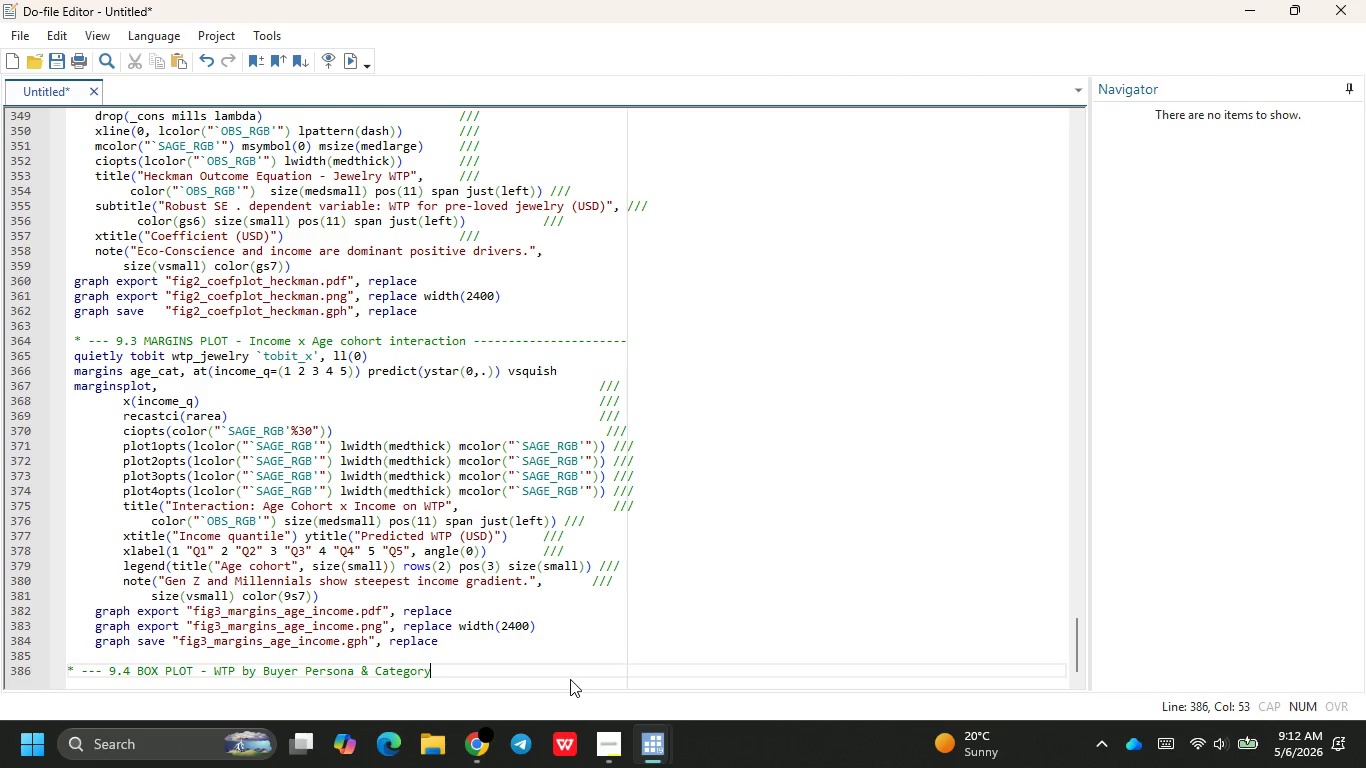 
key(Space)
 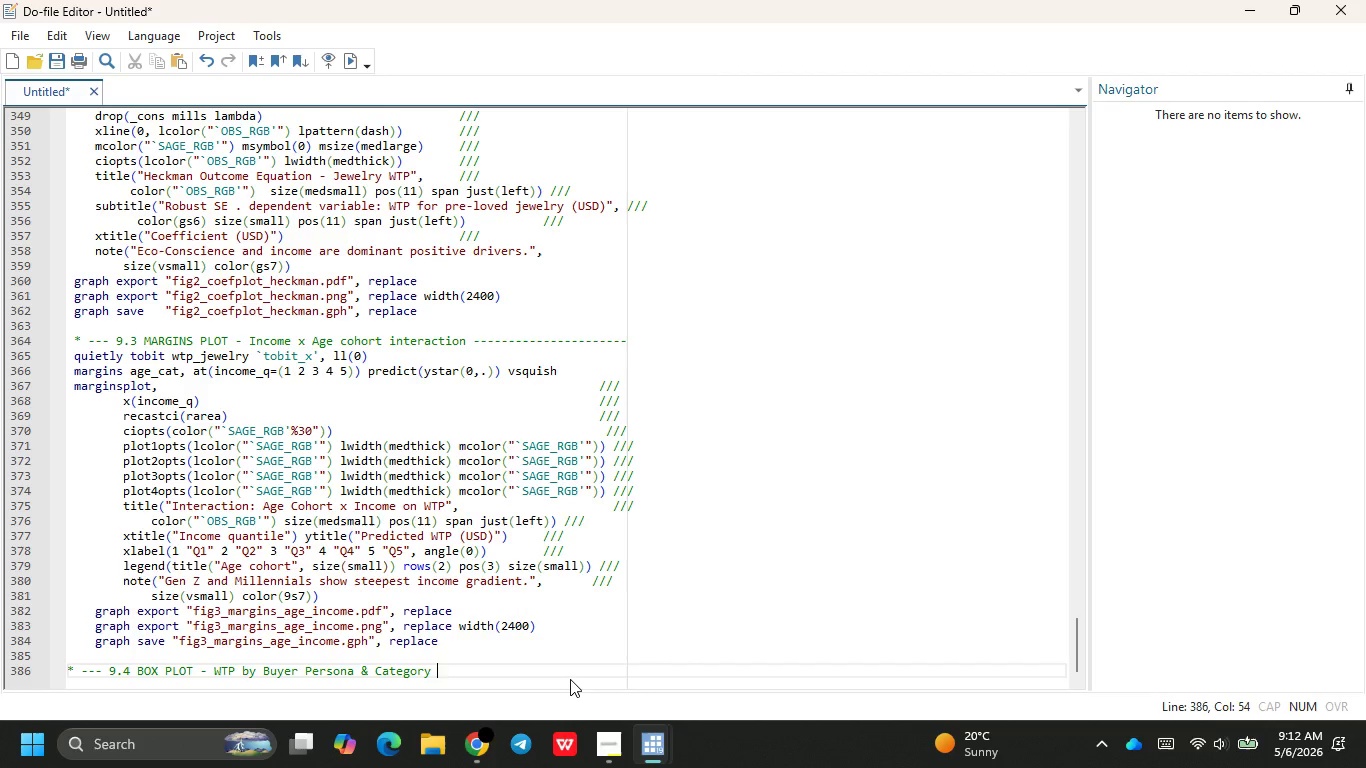 
key(Equal)
 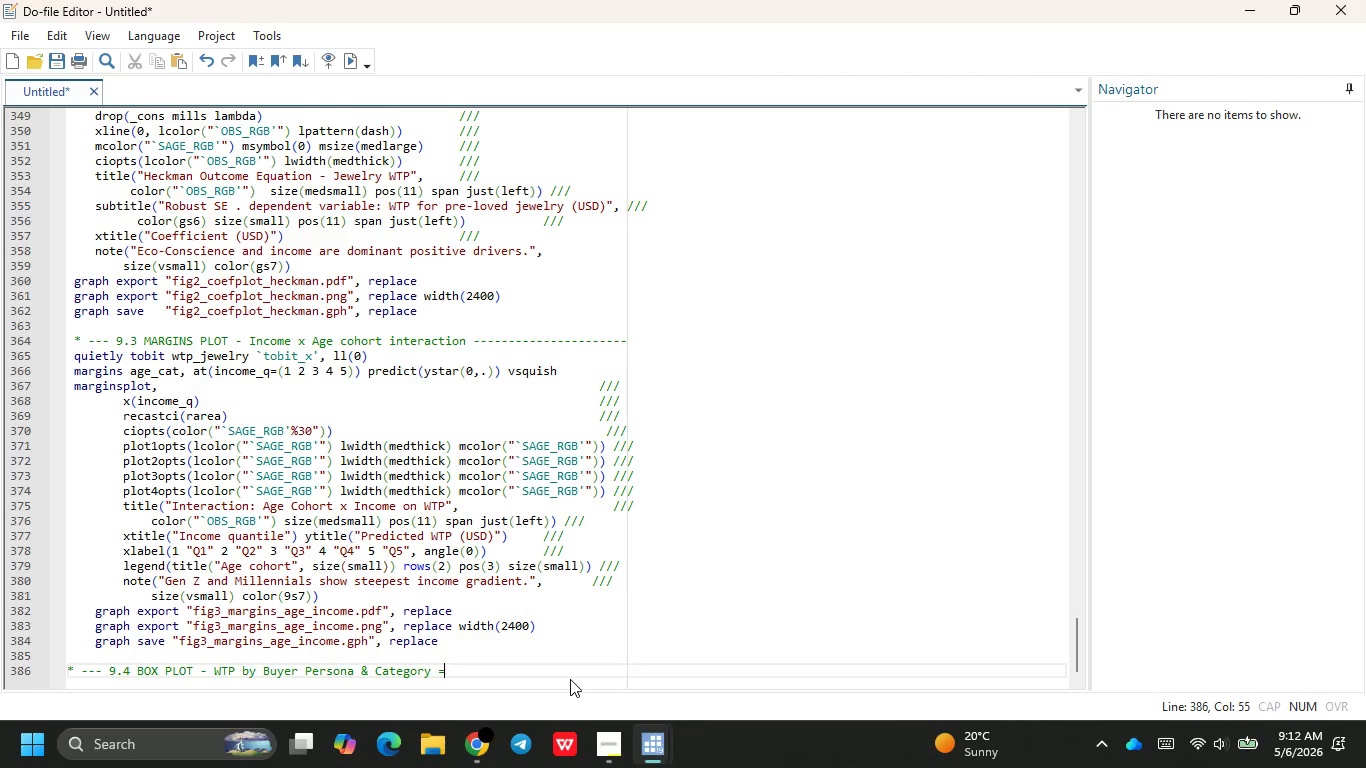 
key(Backspace)
 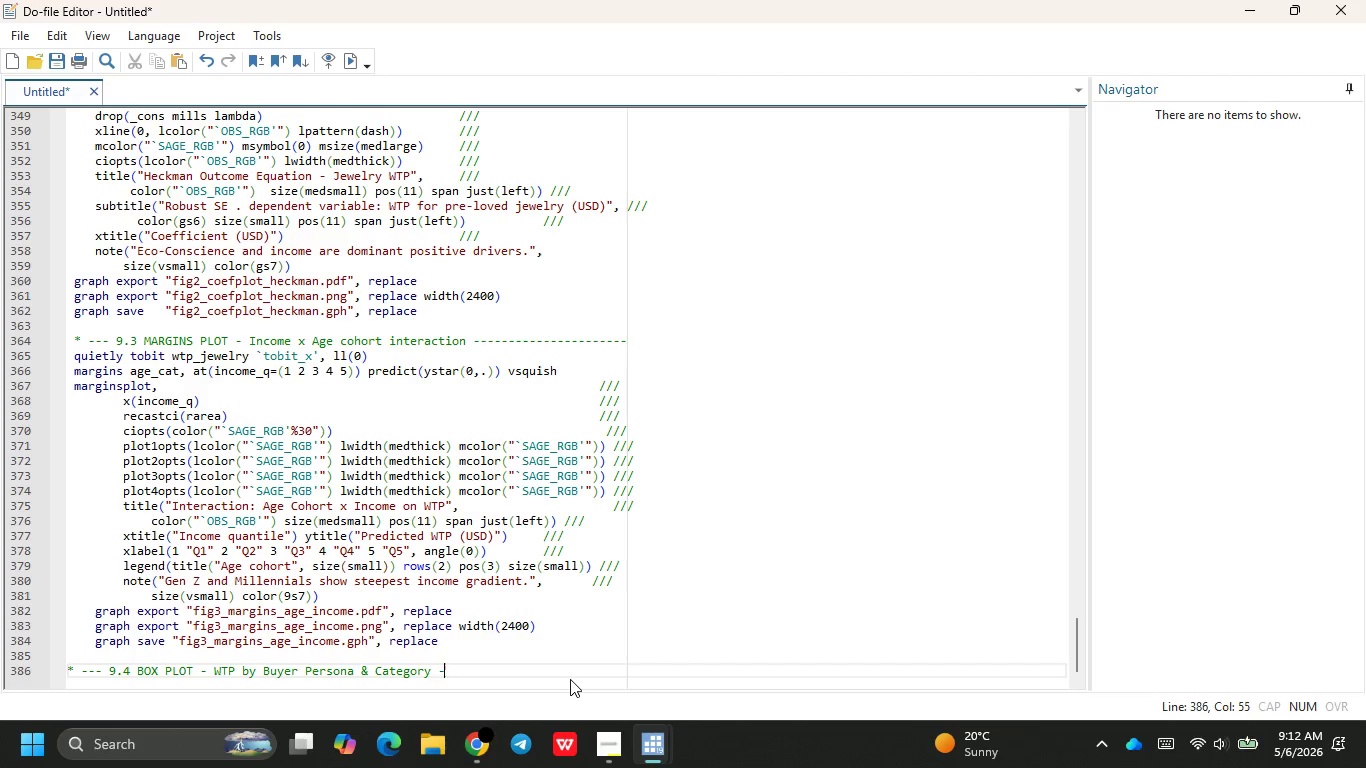 
hold_key(key=Minus, duration=1.05)
 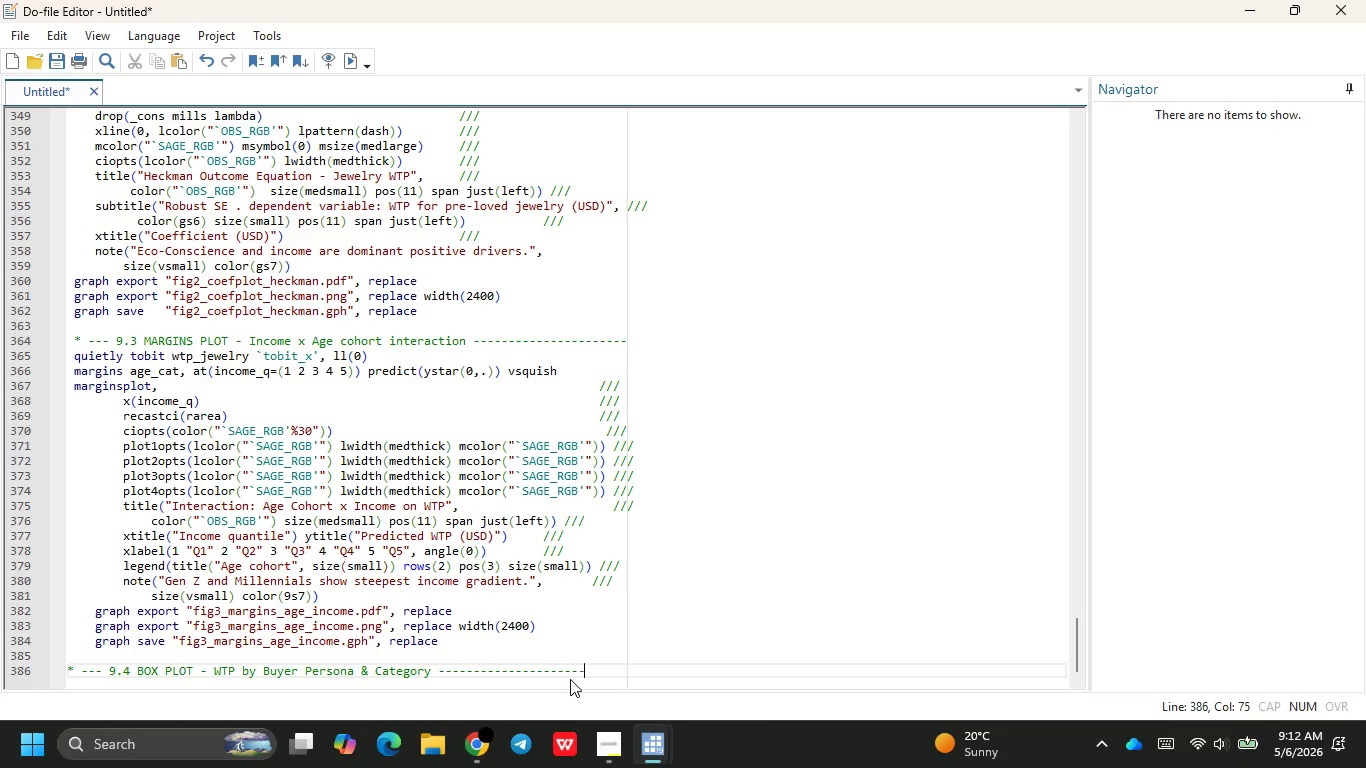 
key(Minus)
 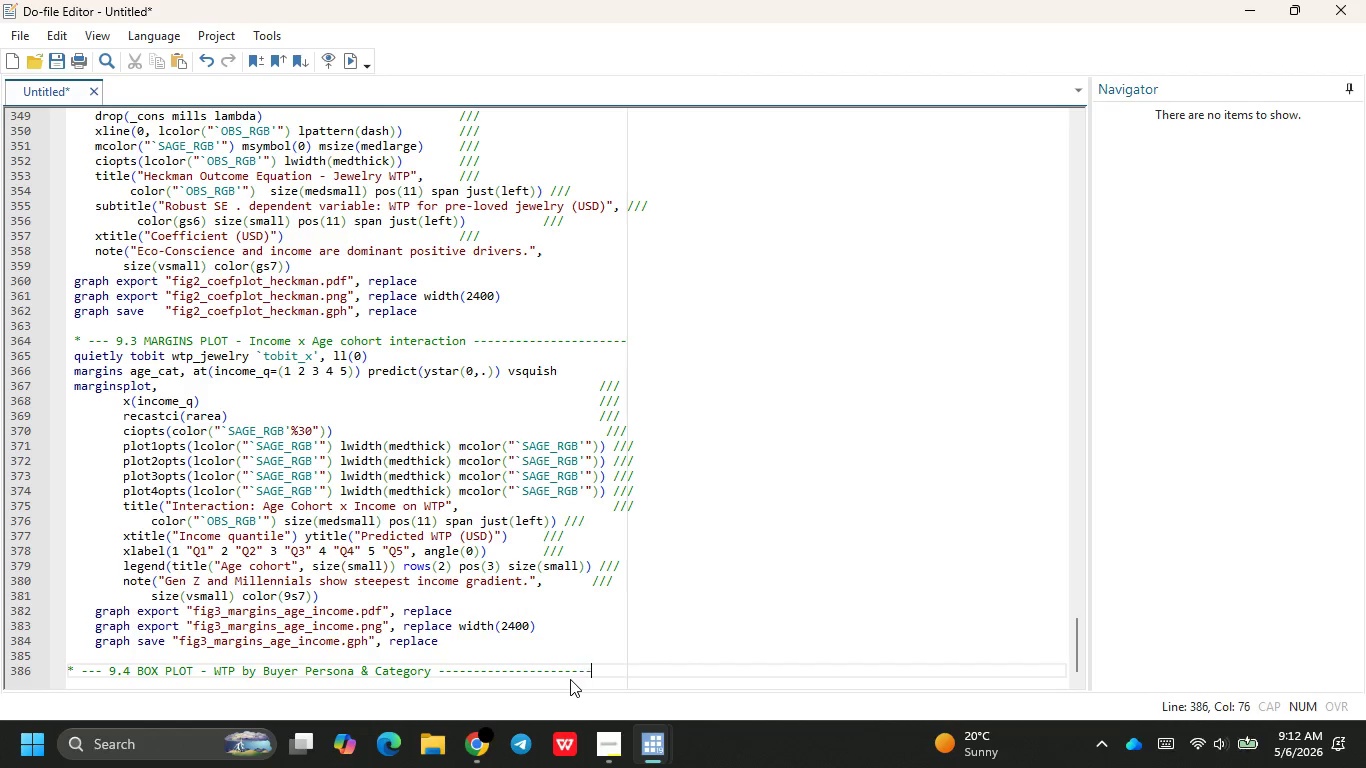 
key(Minus)
 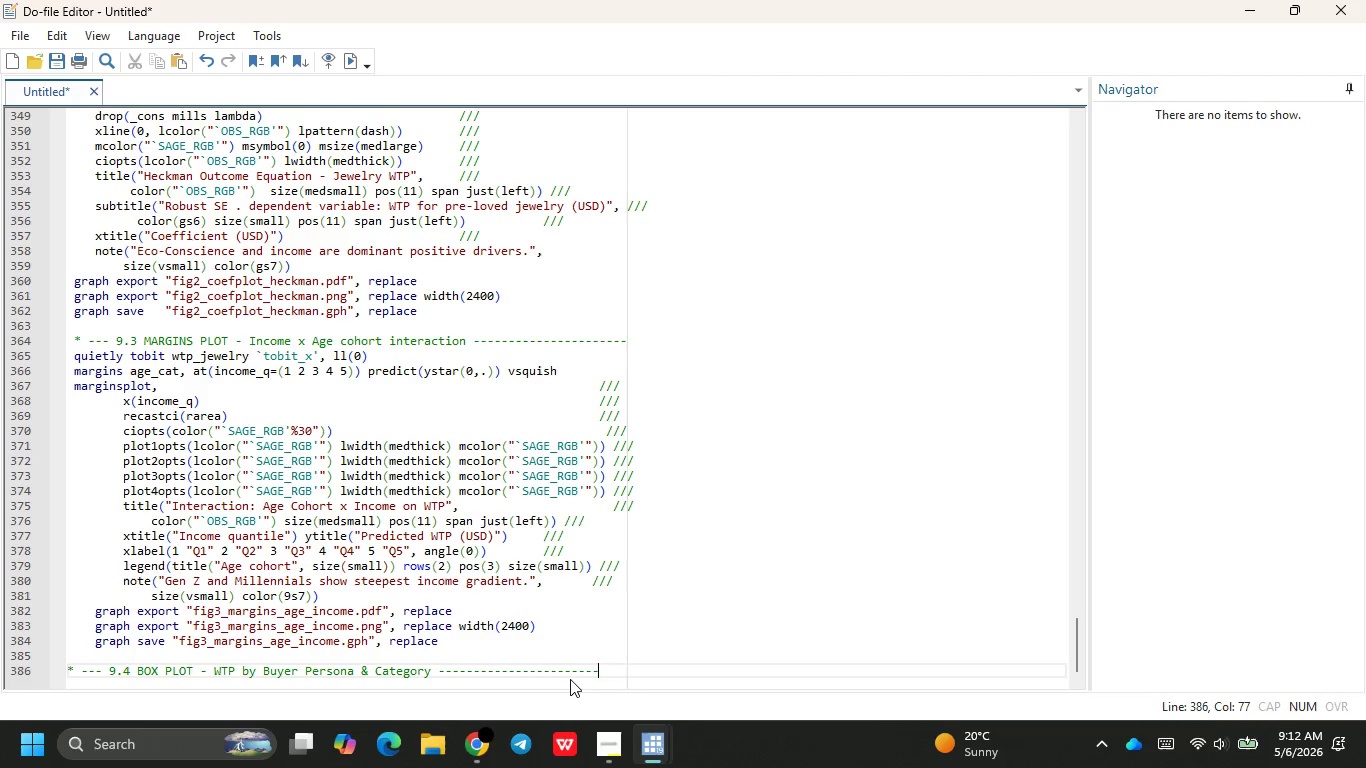 
key(Minus)
 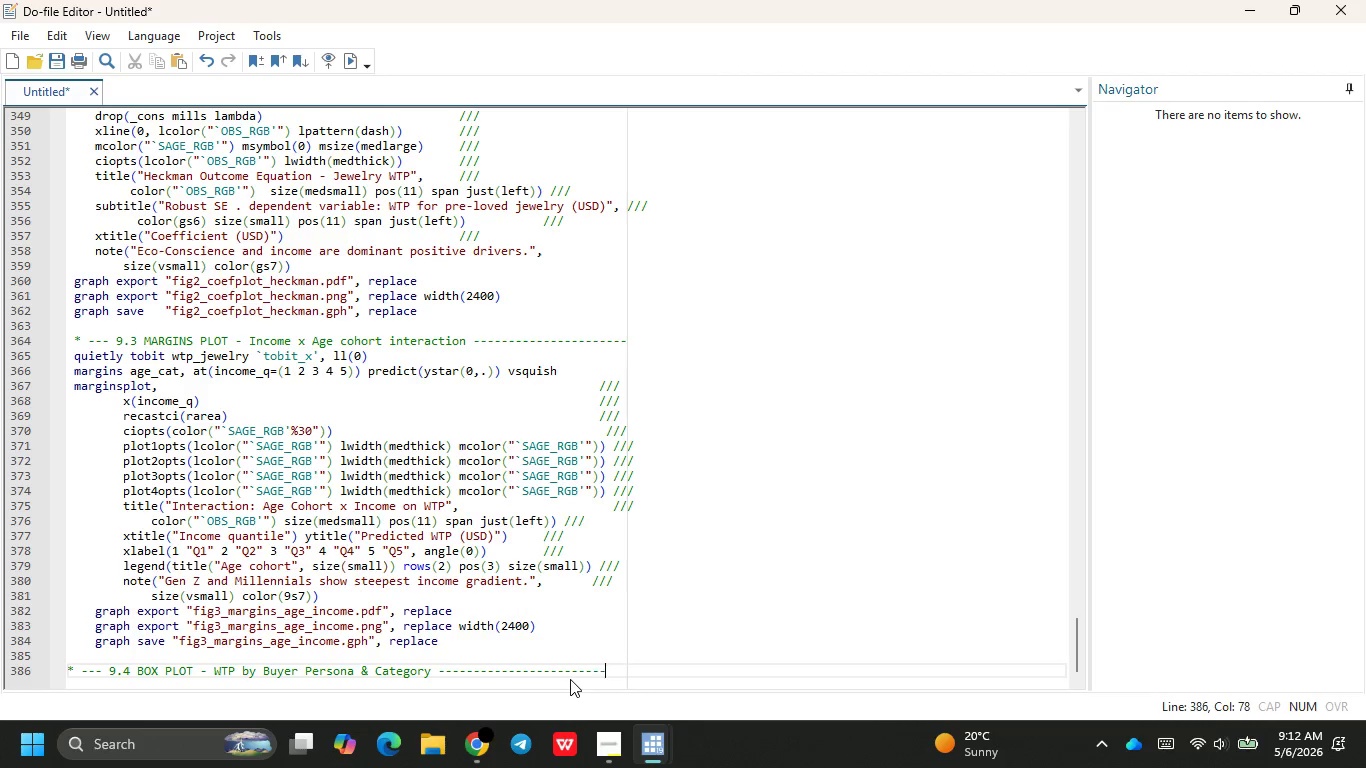 
key(Minus)
 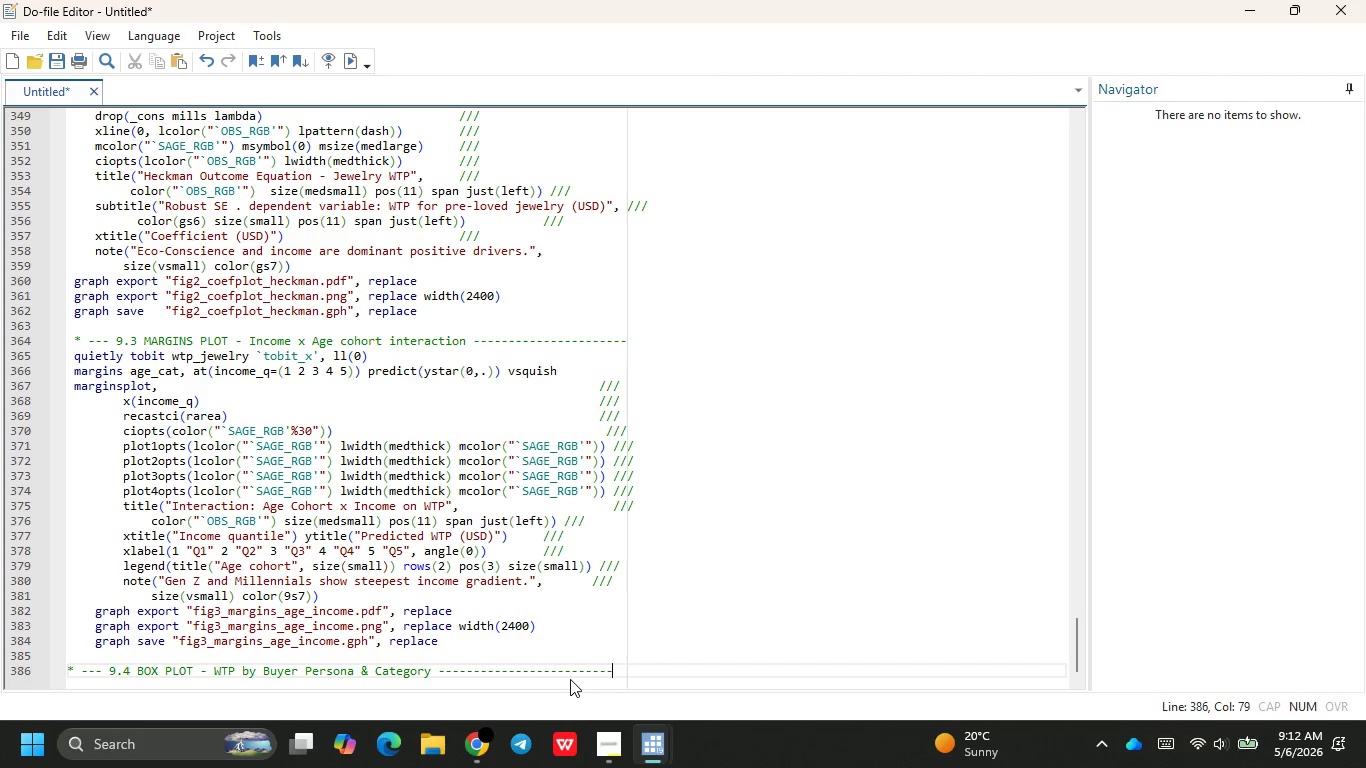 
key(Minus)
 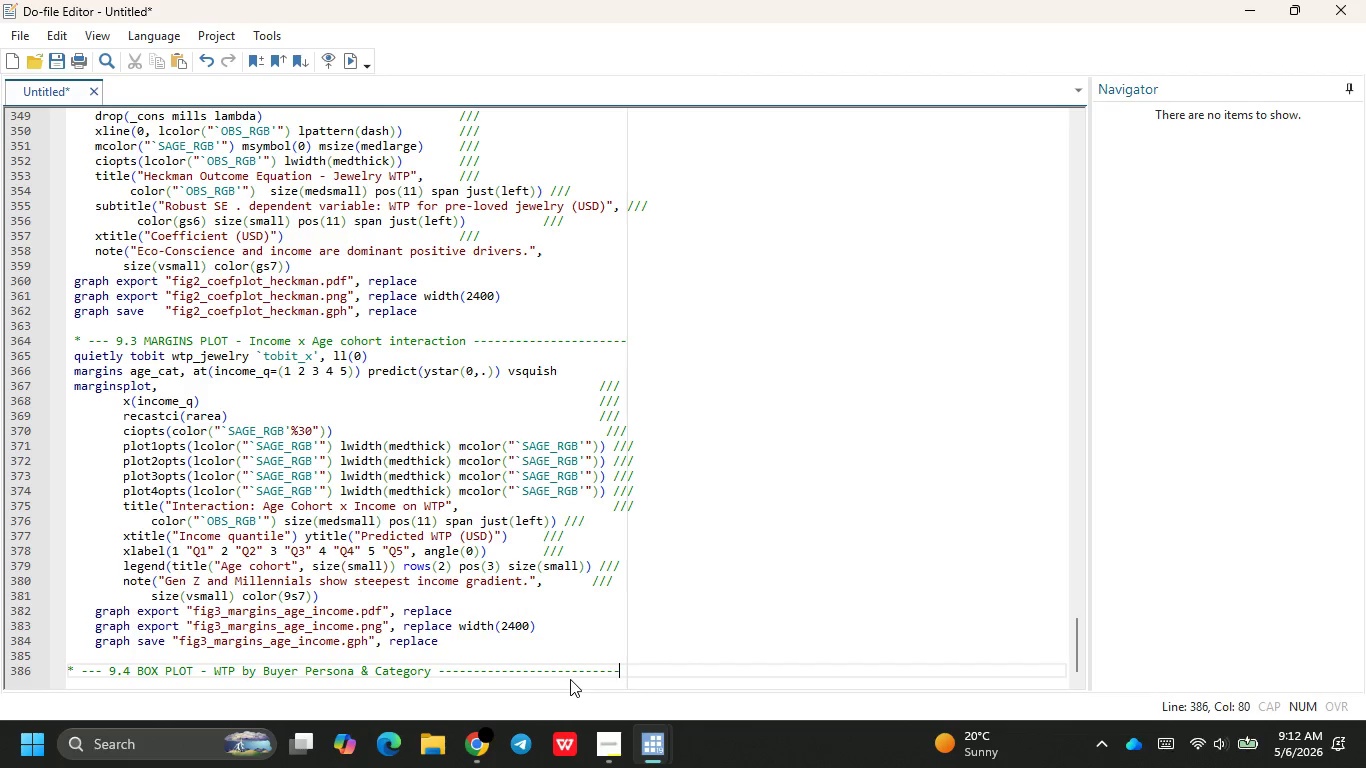 
key(Minus)
 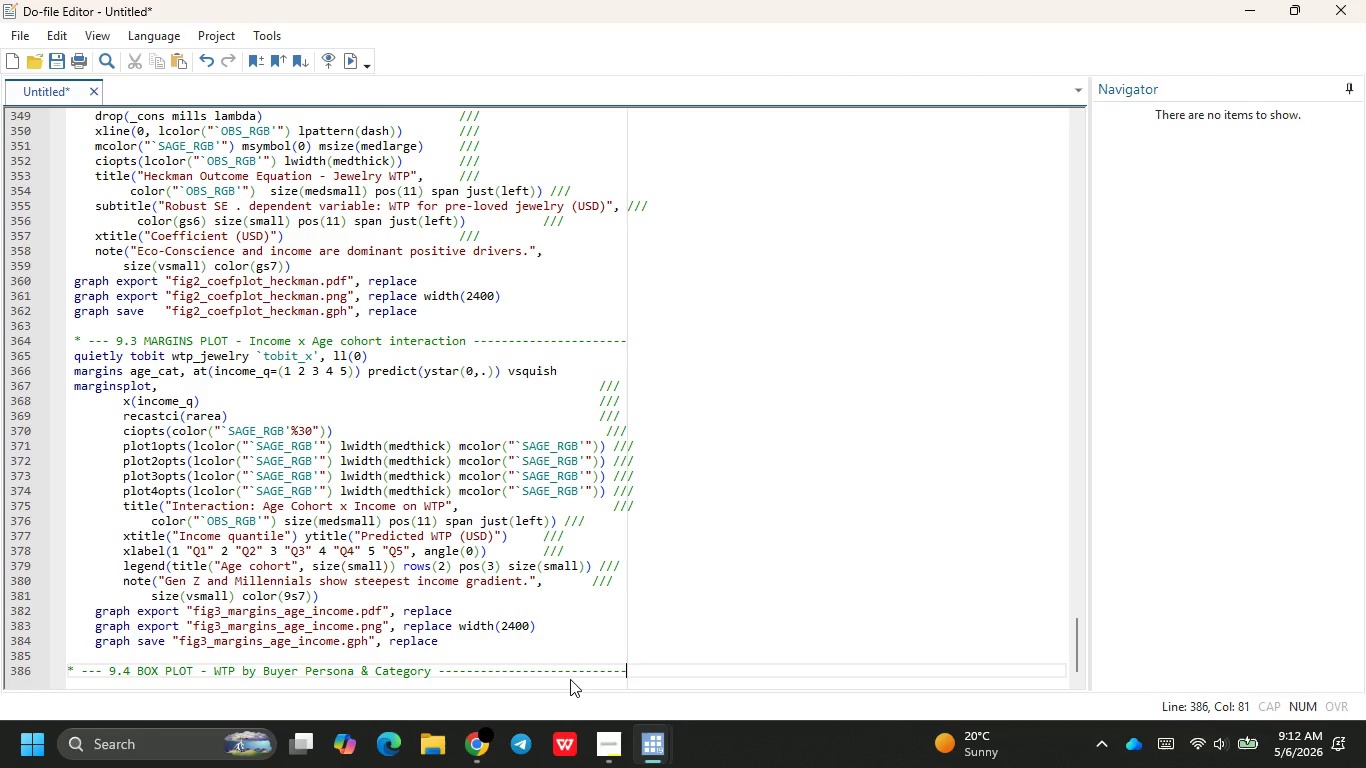 
key(Minus)
 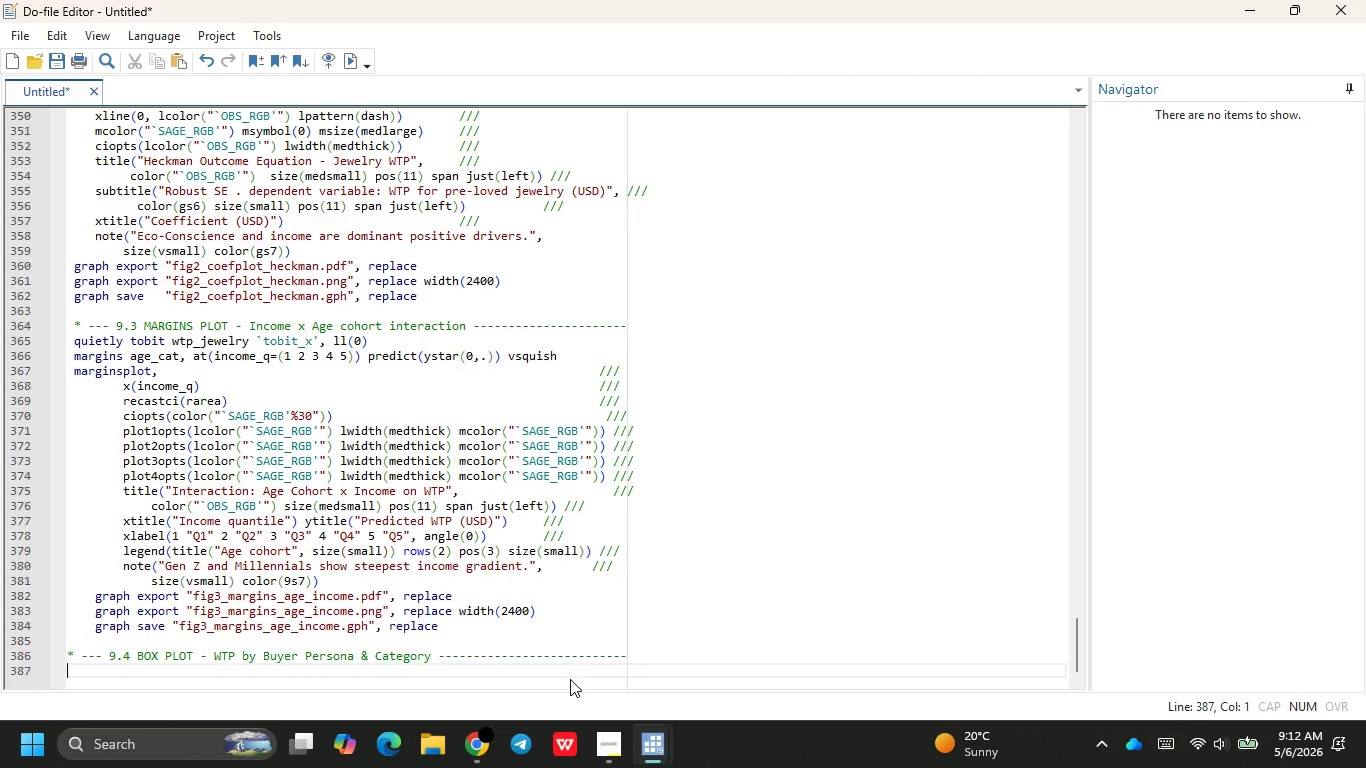 
key(Enter)
 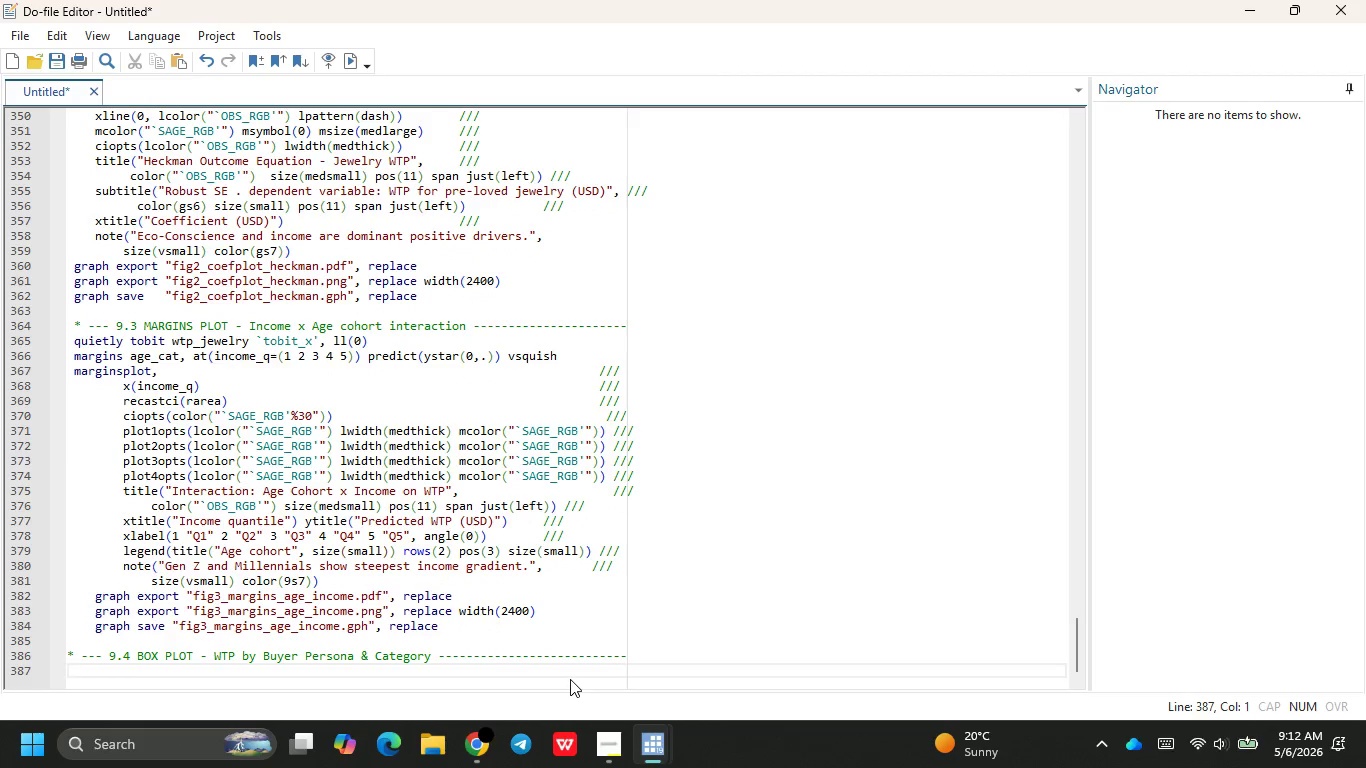 
type(graph box wtp_)
 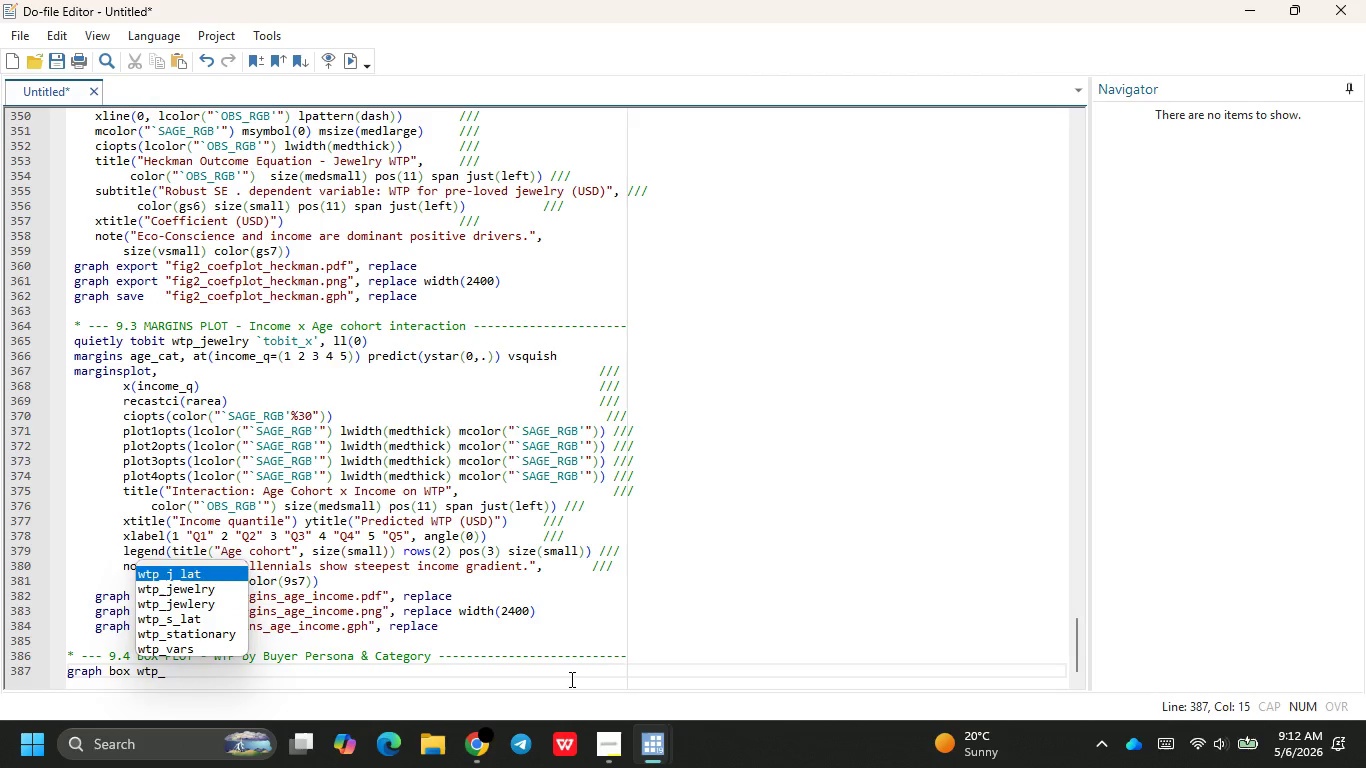 
key(ArrowDown)
 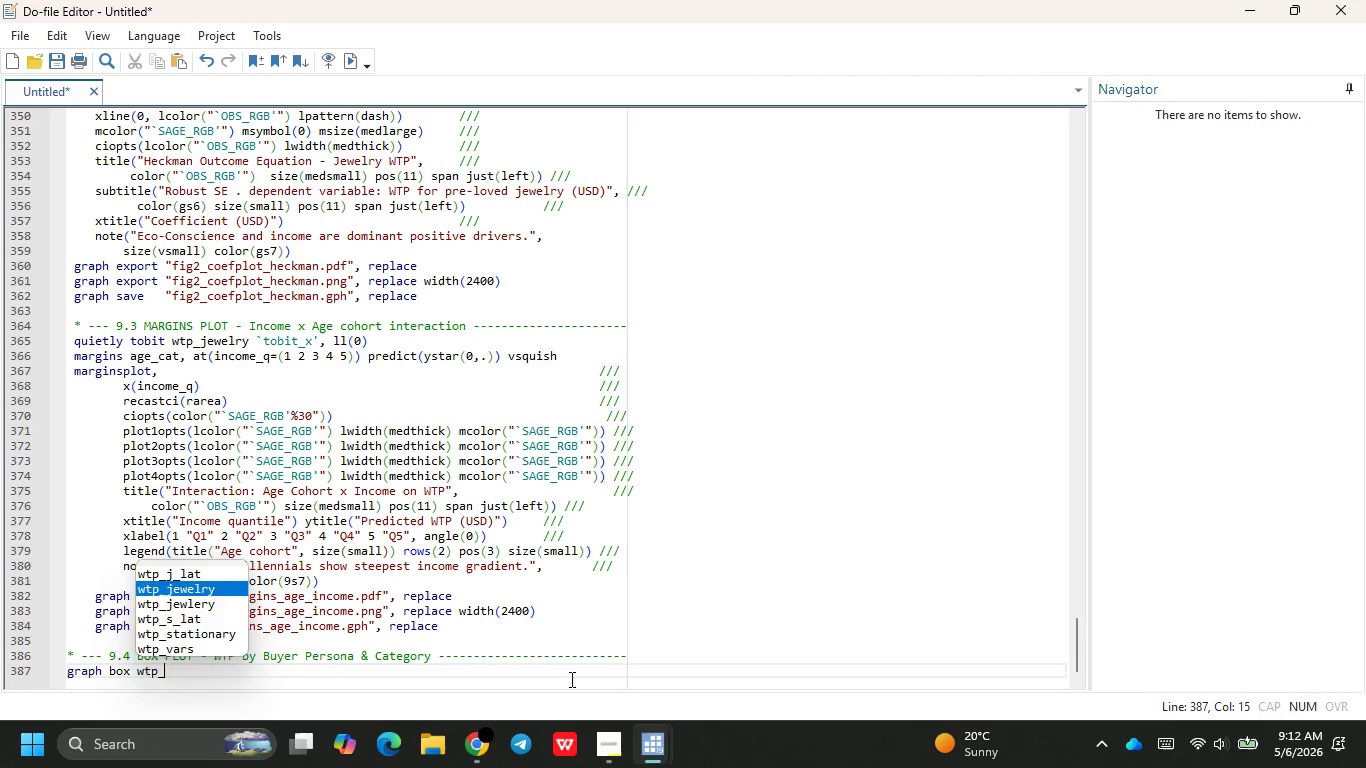 
key(Enter)
 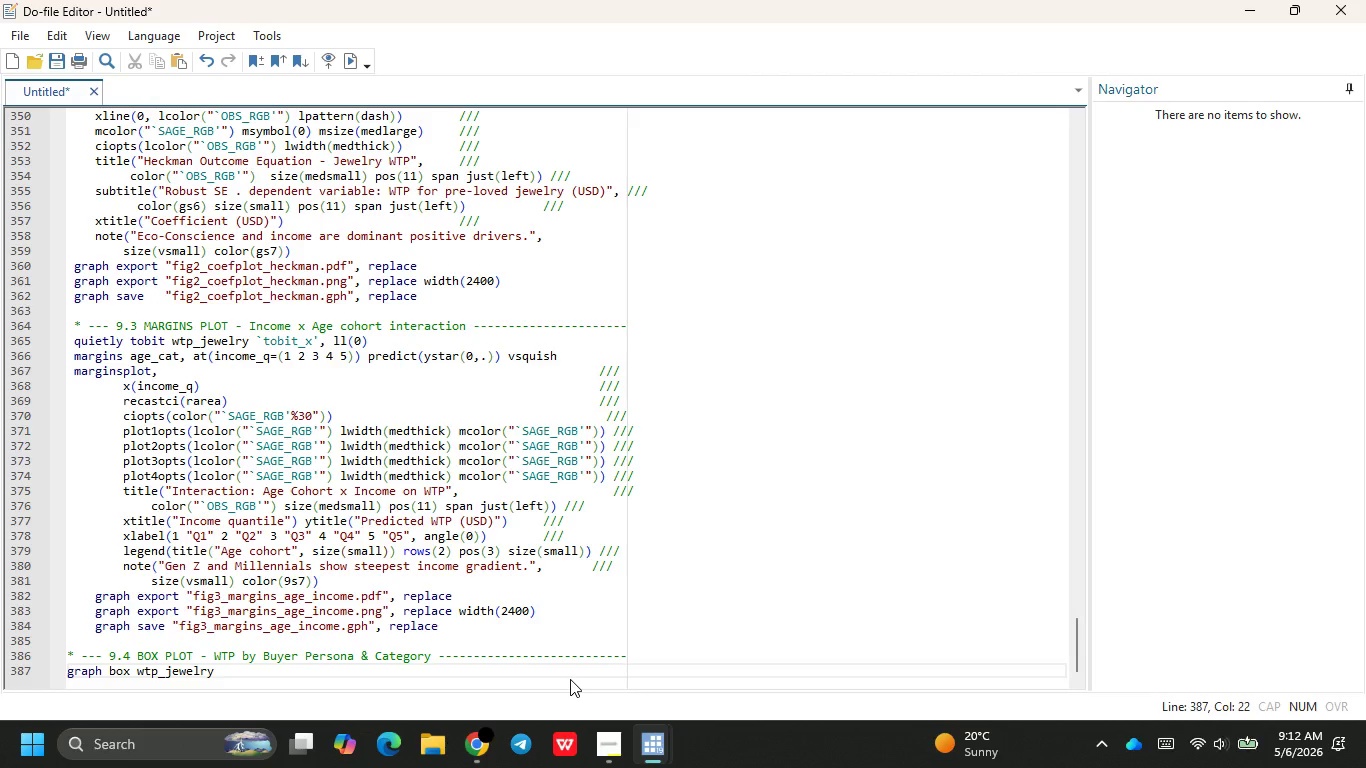 
type( wtp)
 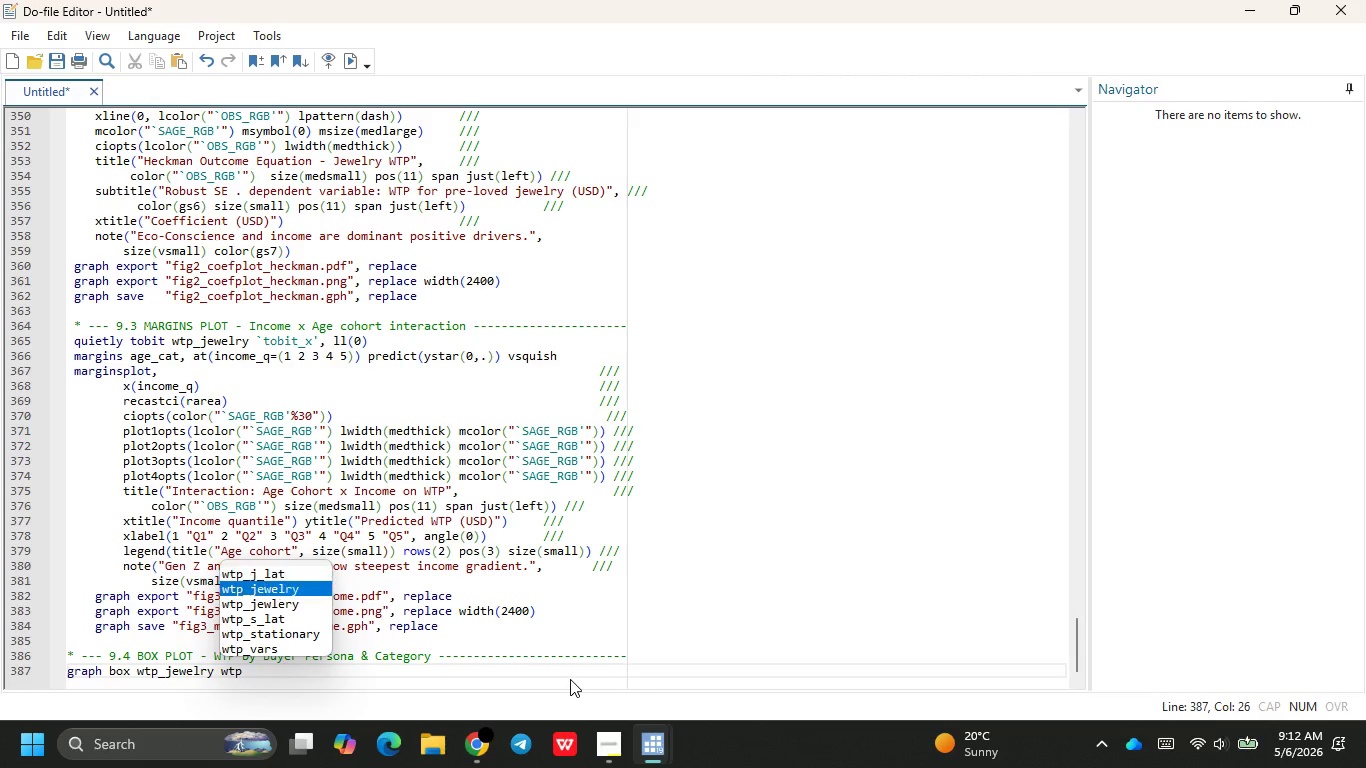 
key(ArrowDown)
 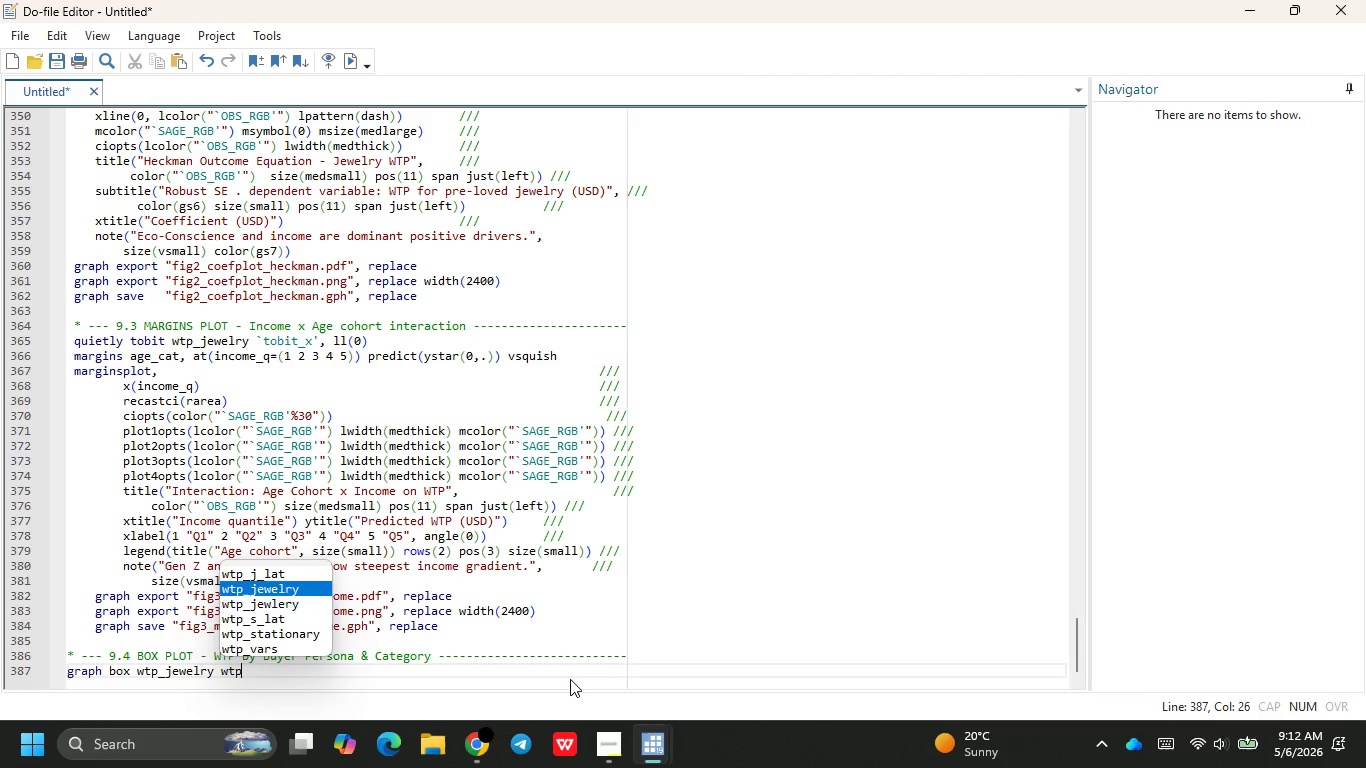 
key(ArrowDown)
 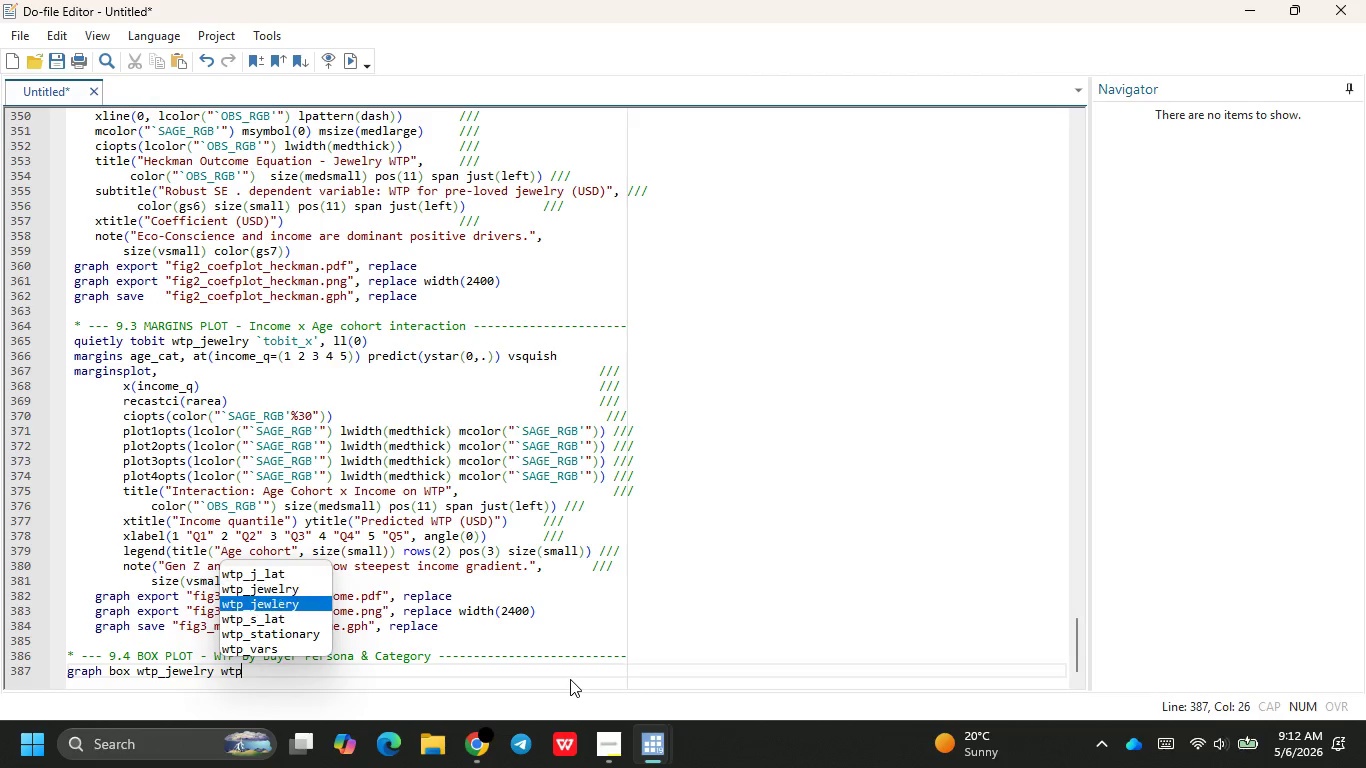 
key(ArrowDown)
 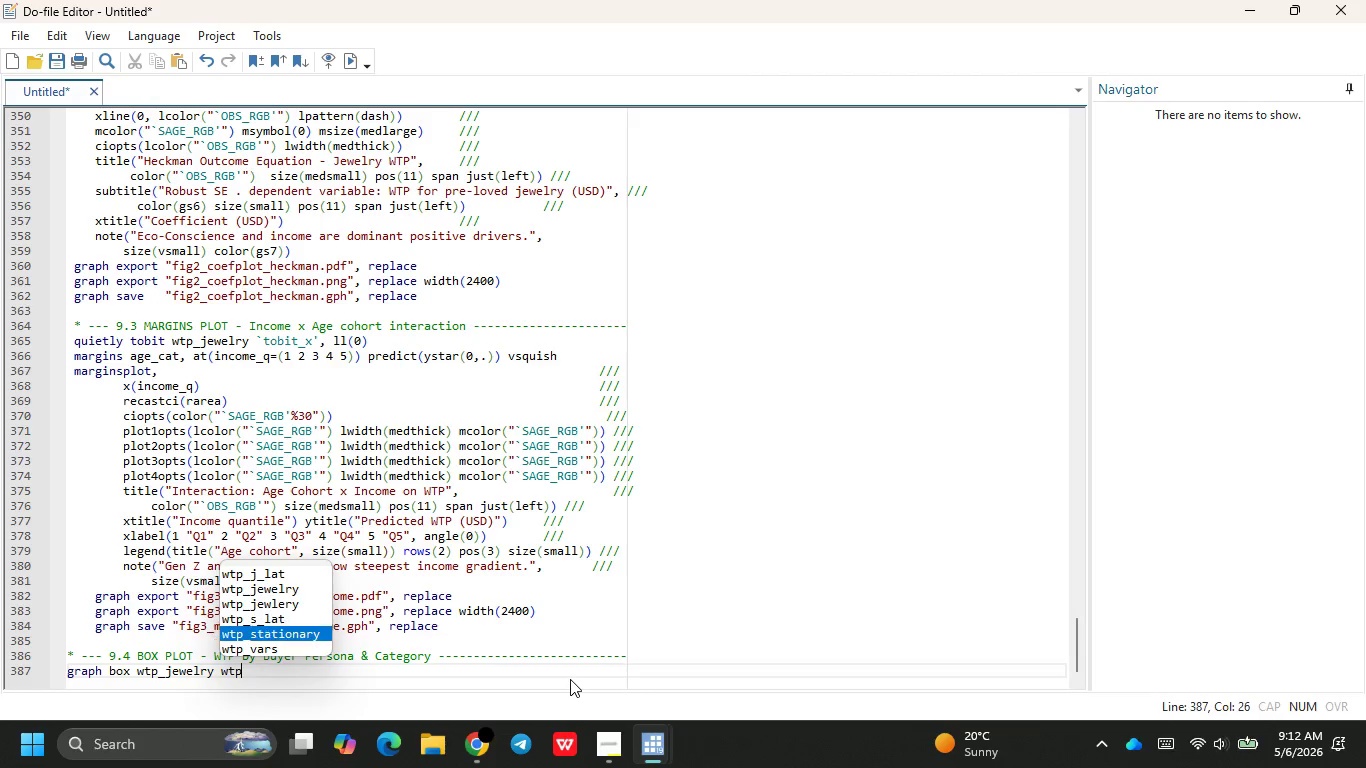 
key(ArrowDown)
 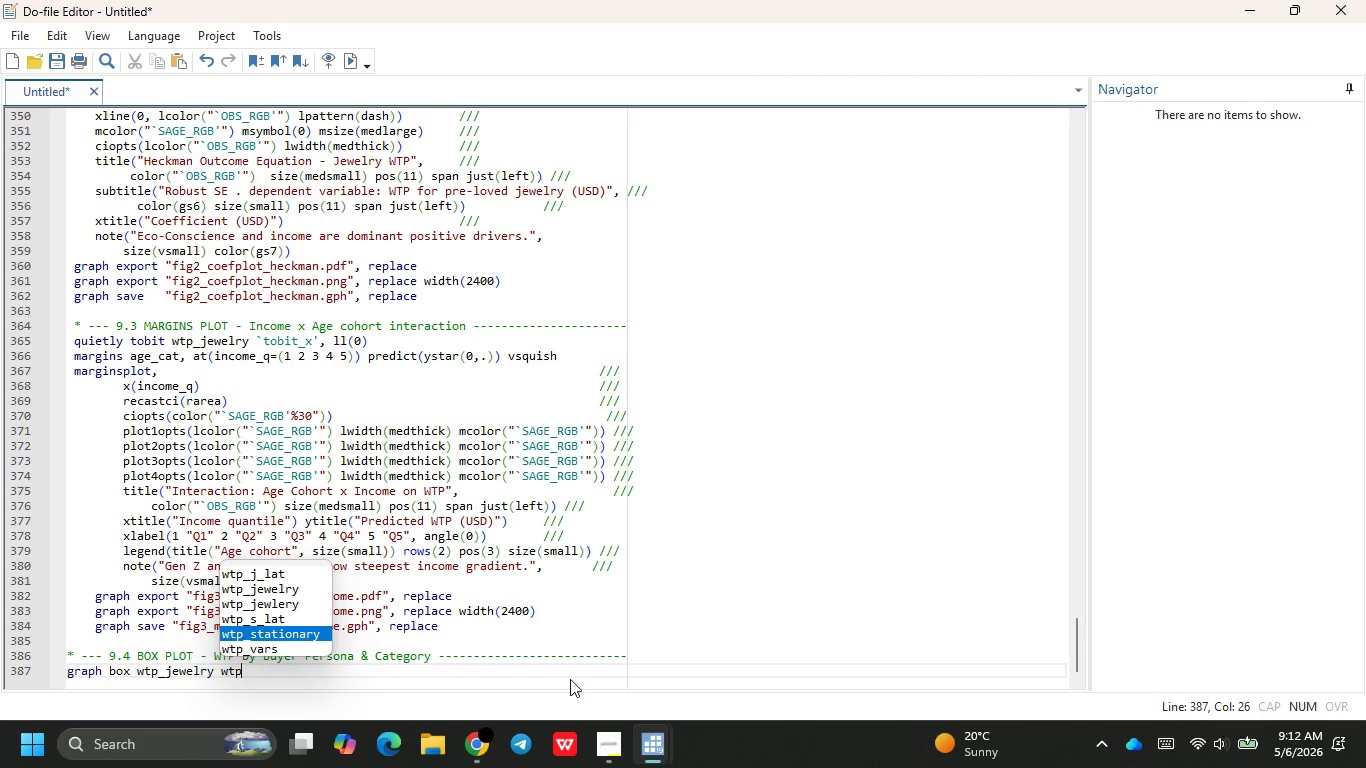 
key(Enter)
 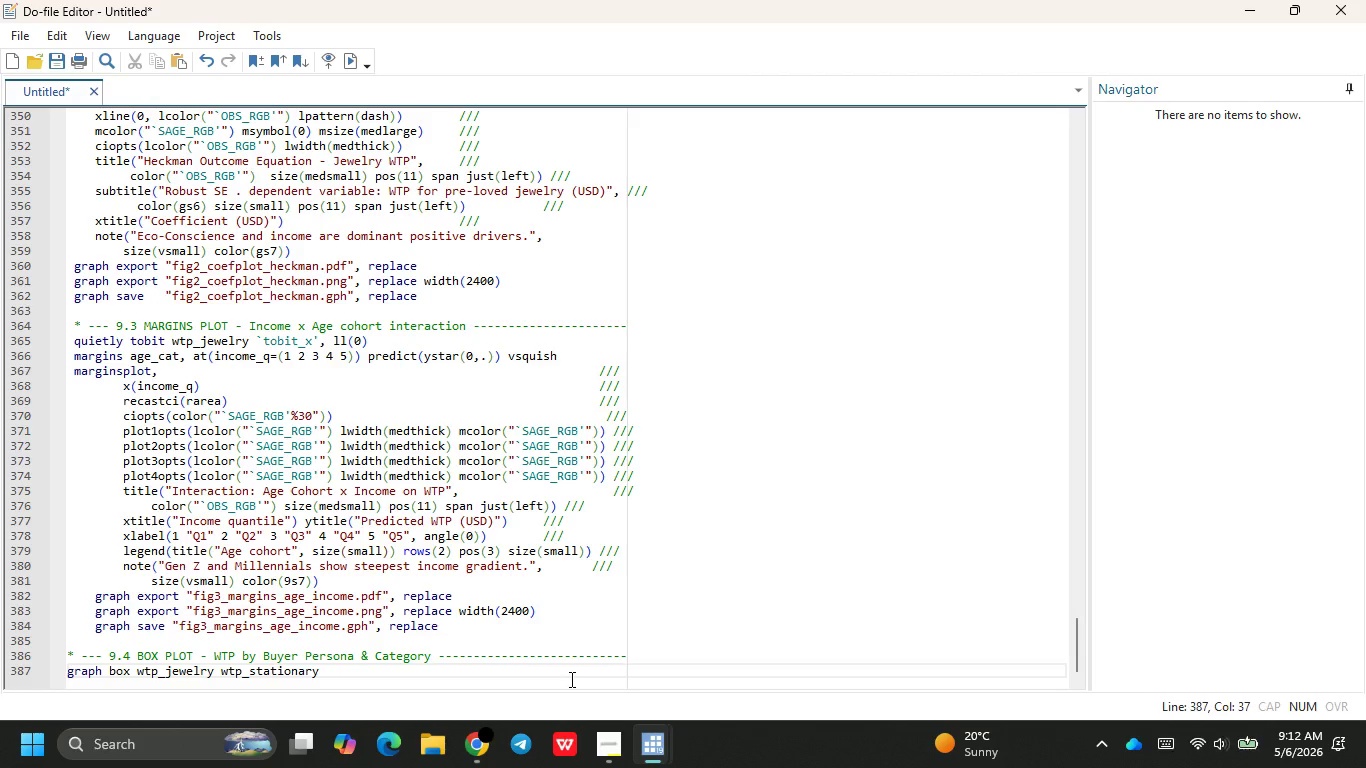 
key(Comma)
 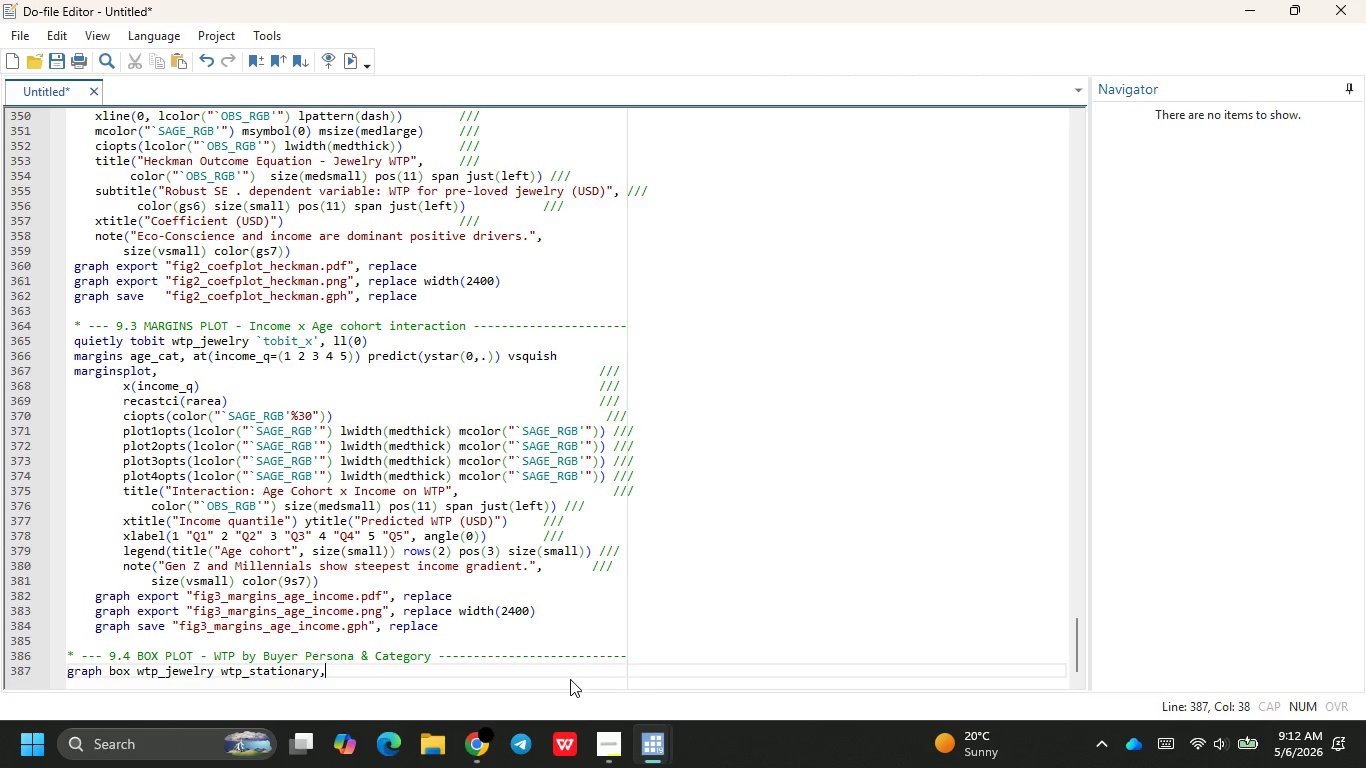 
key(Enter)
 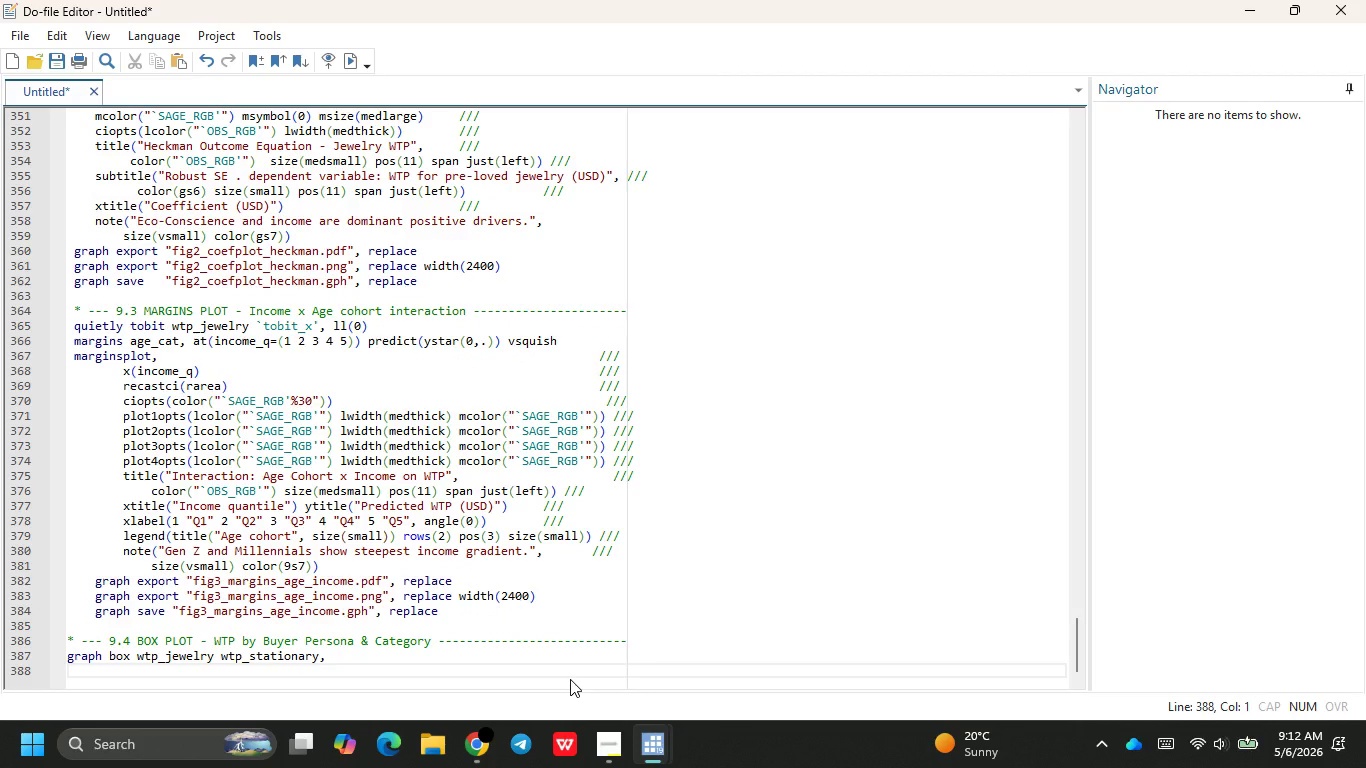 
key(Tab)
type(v)
key(Backspace)
type(over(persona)
 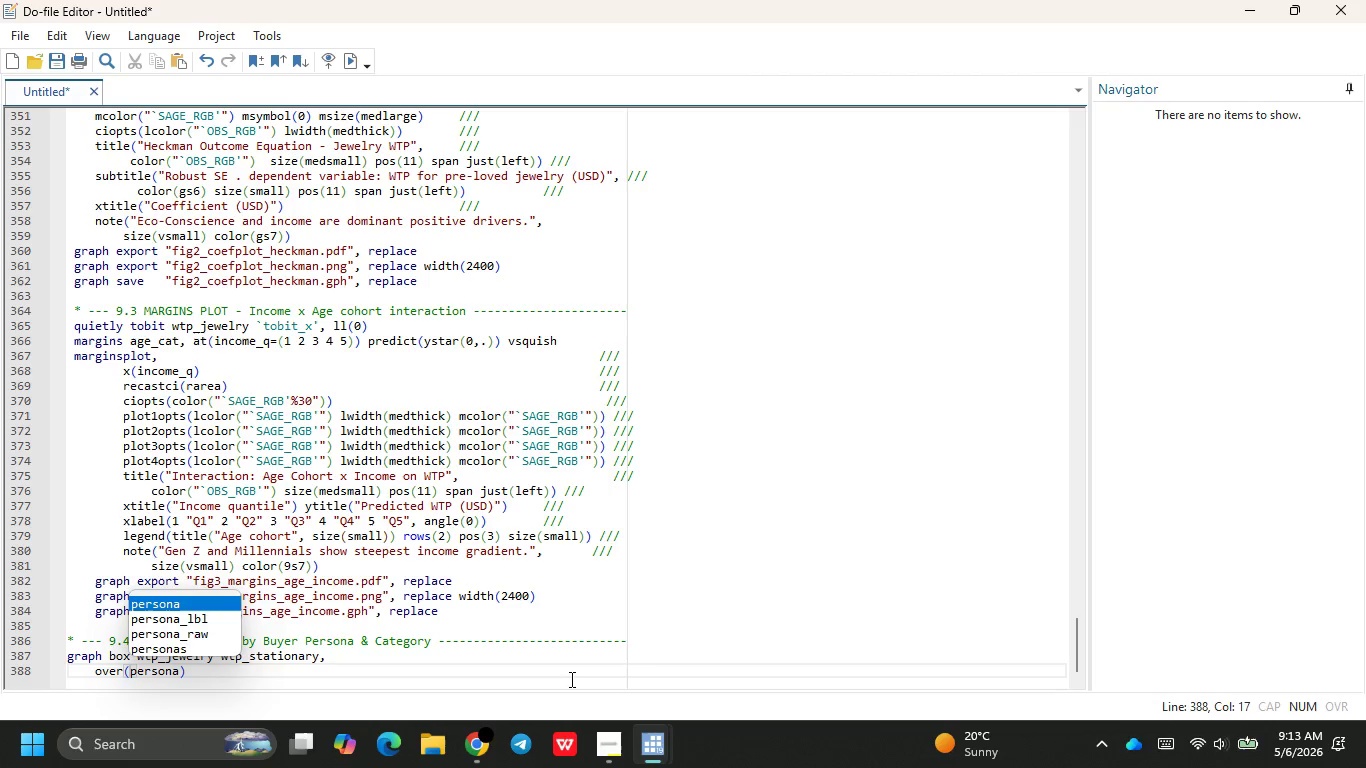 
key(ArrowRight)
 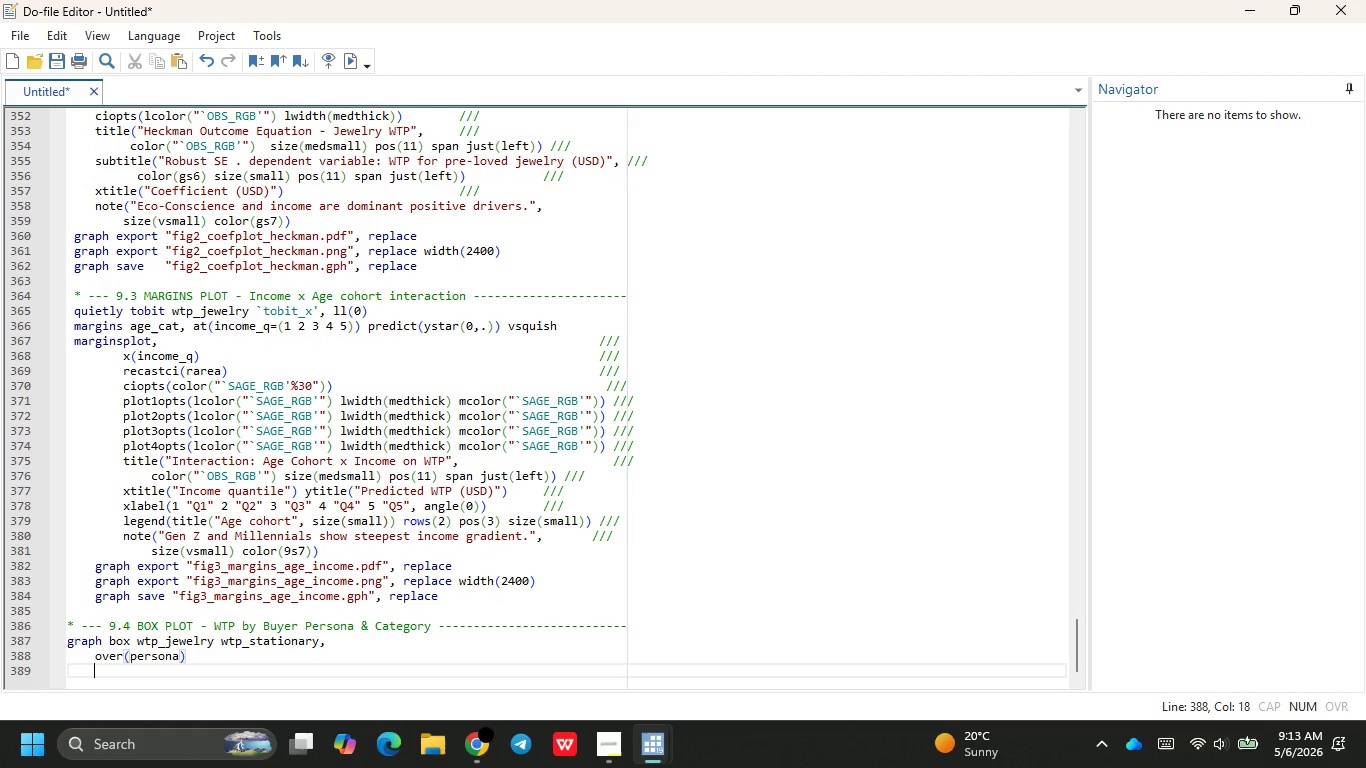 
key(Enter)
 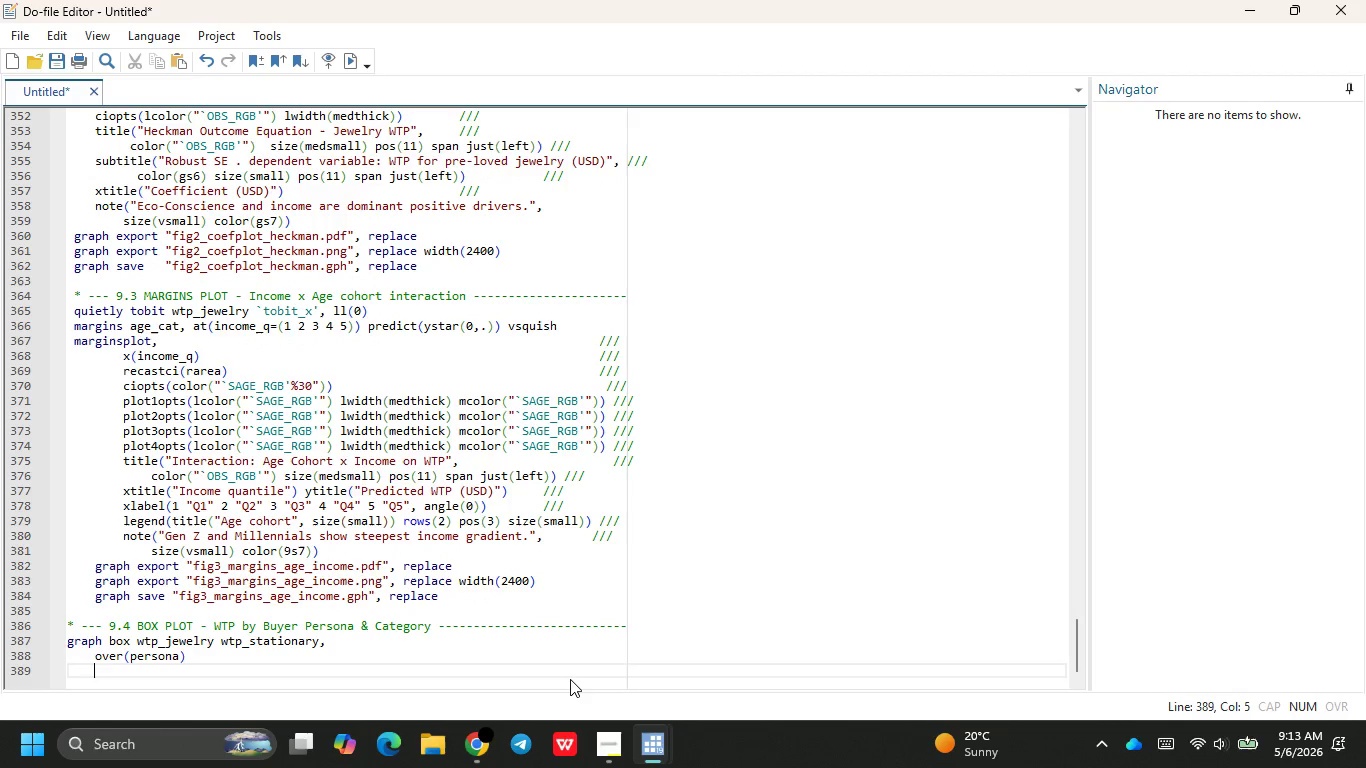 
type(box(1, color("`A)
key(Backspace)
type(SA)
 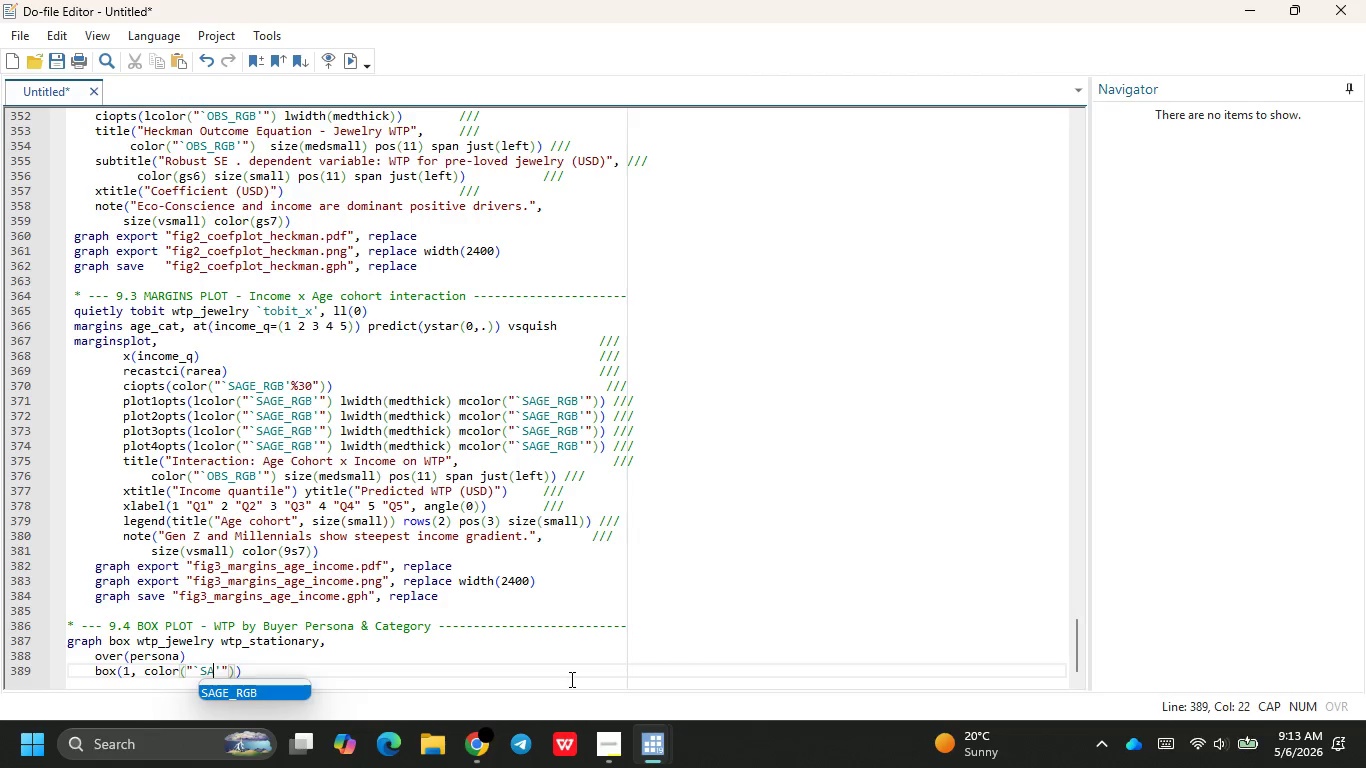 
key(Enter)
 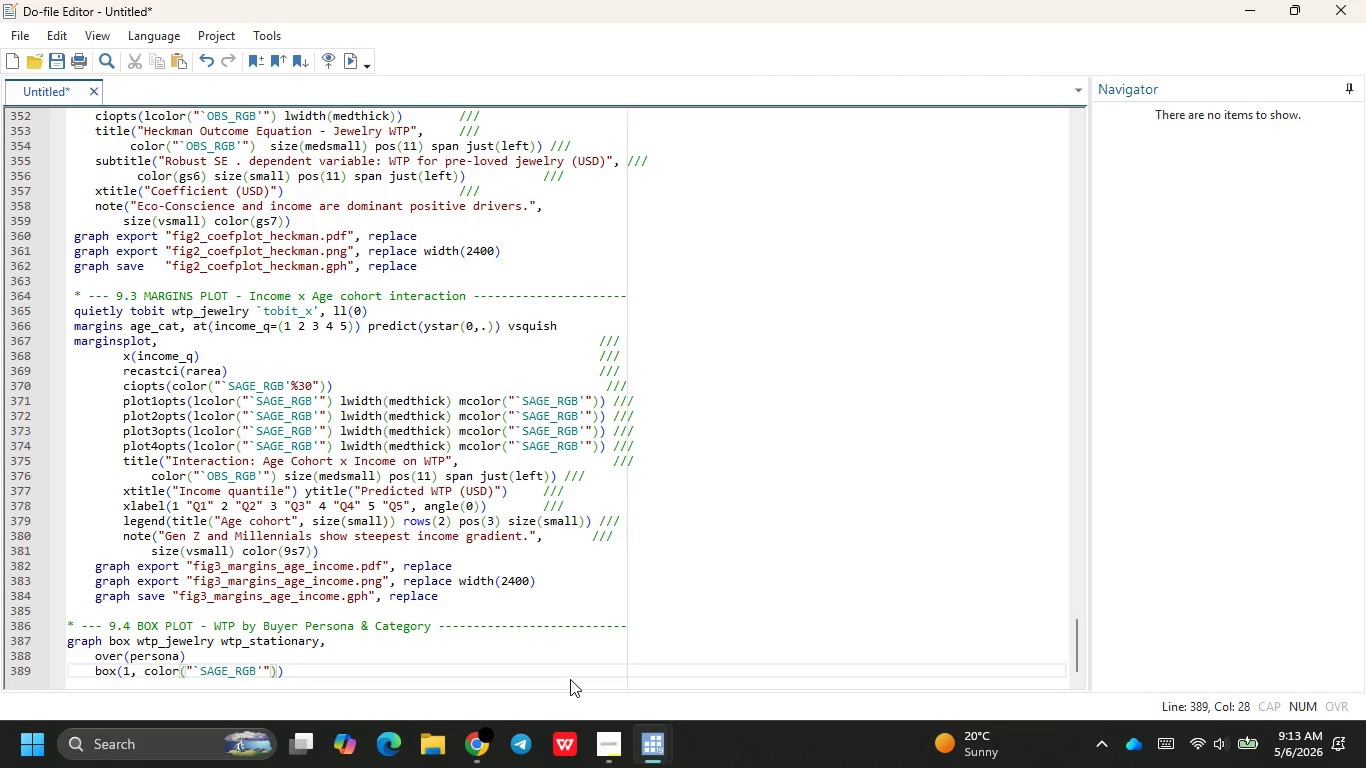 
key(CapsLock)
 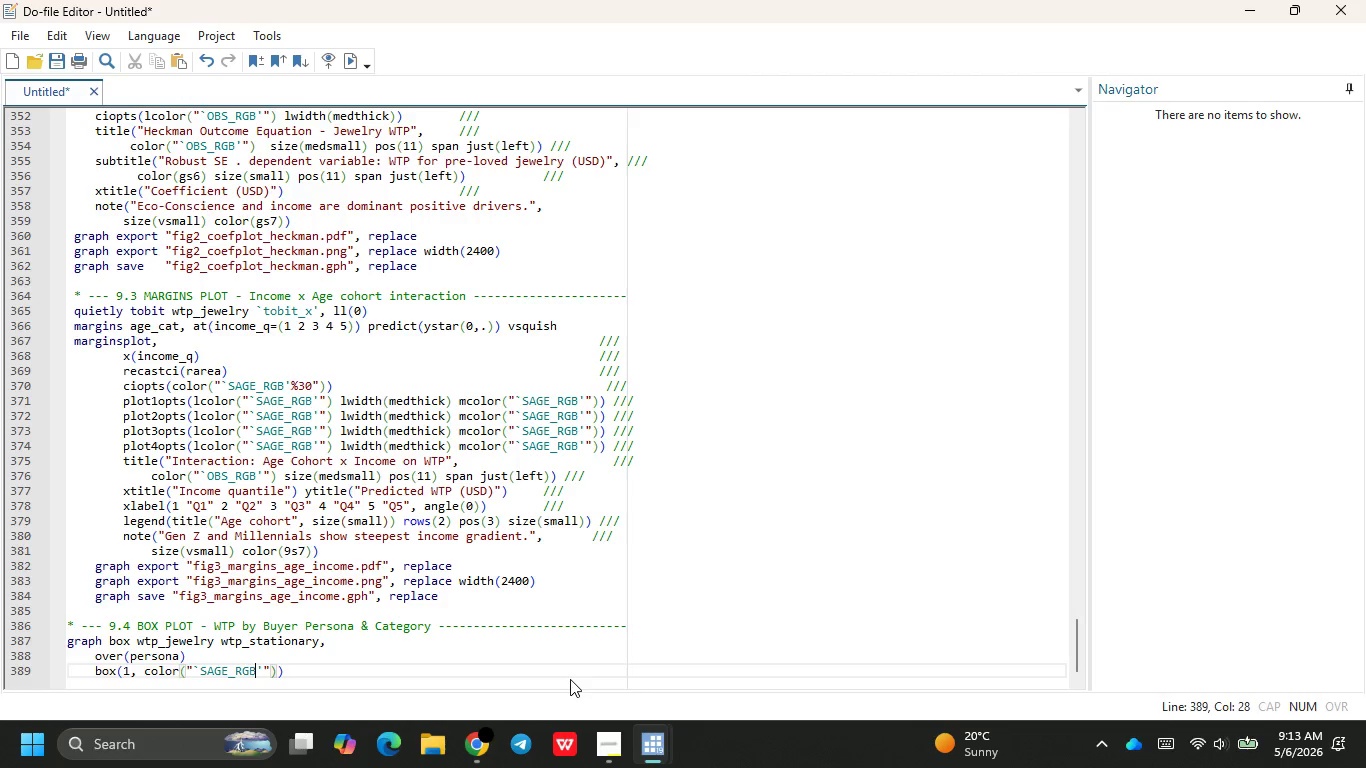 
key(ArrowRight)
 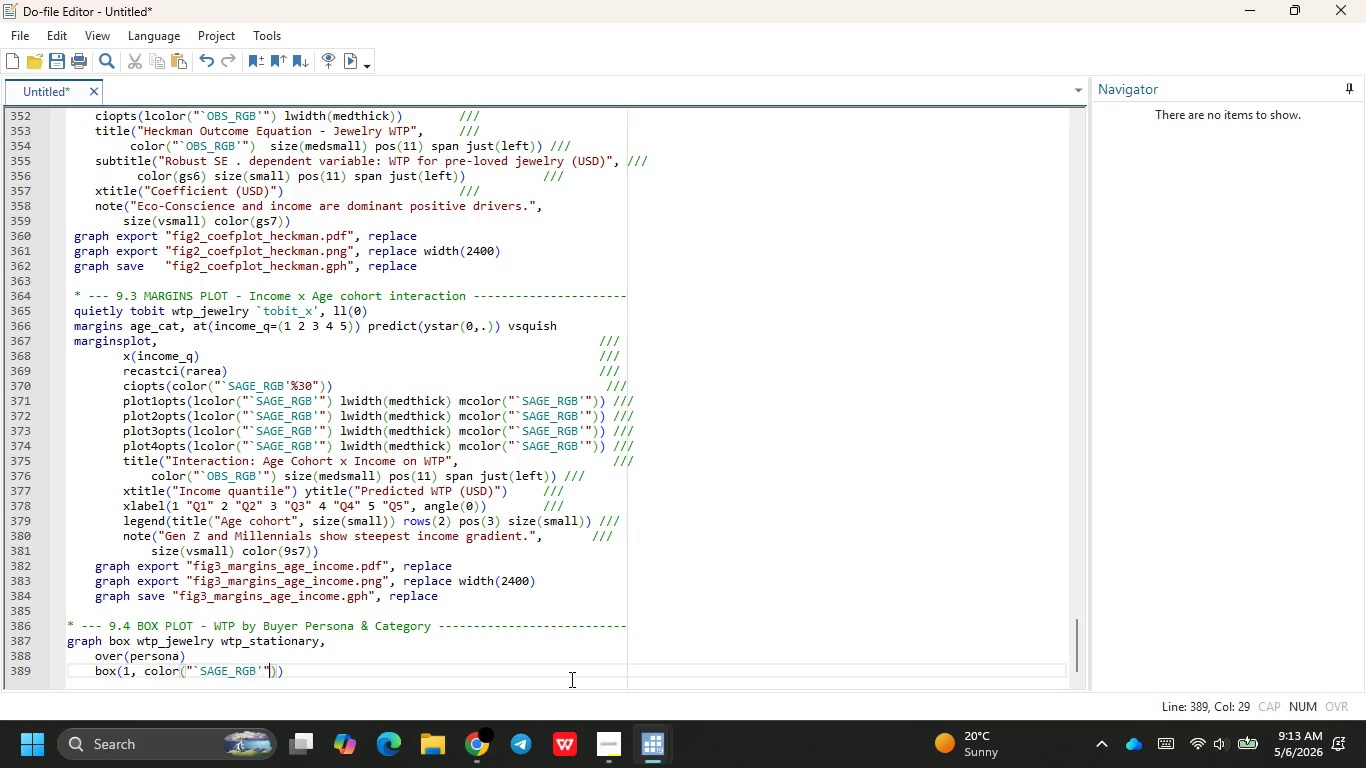 
key(ArrowRight)
 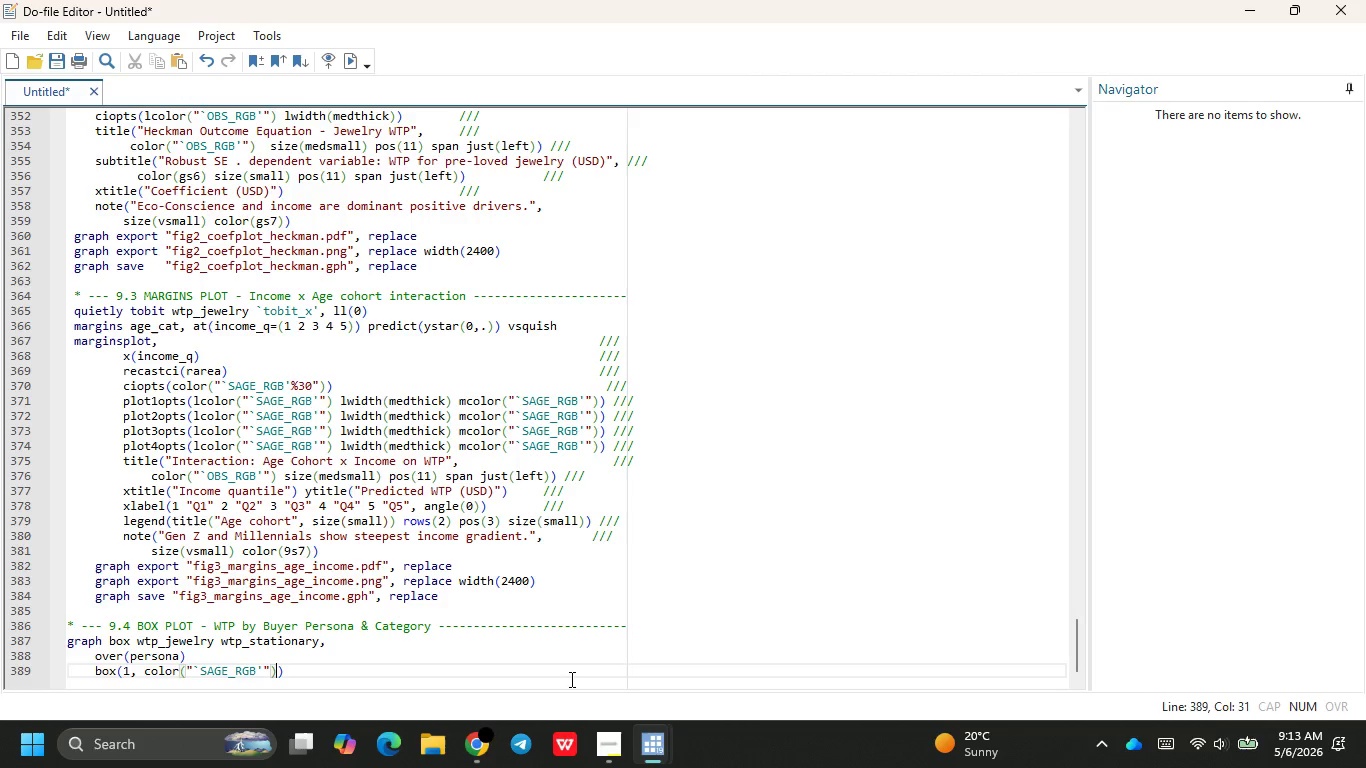 
key(ArrowRight)
 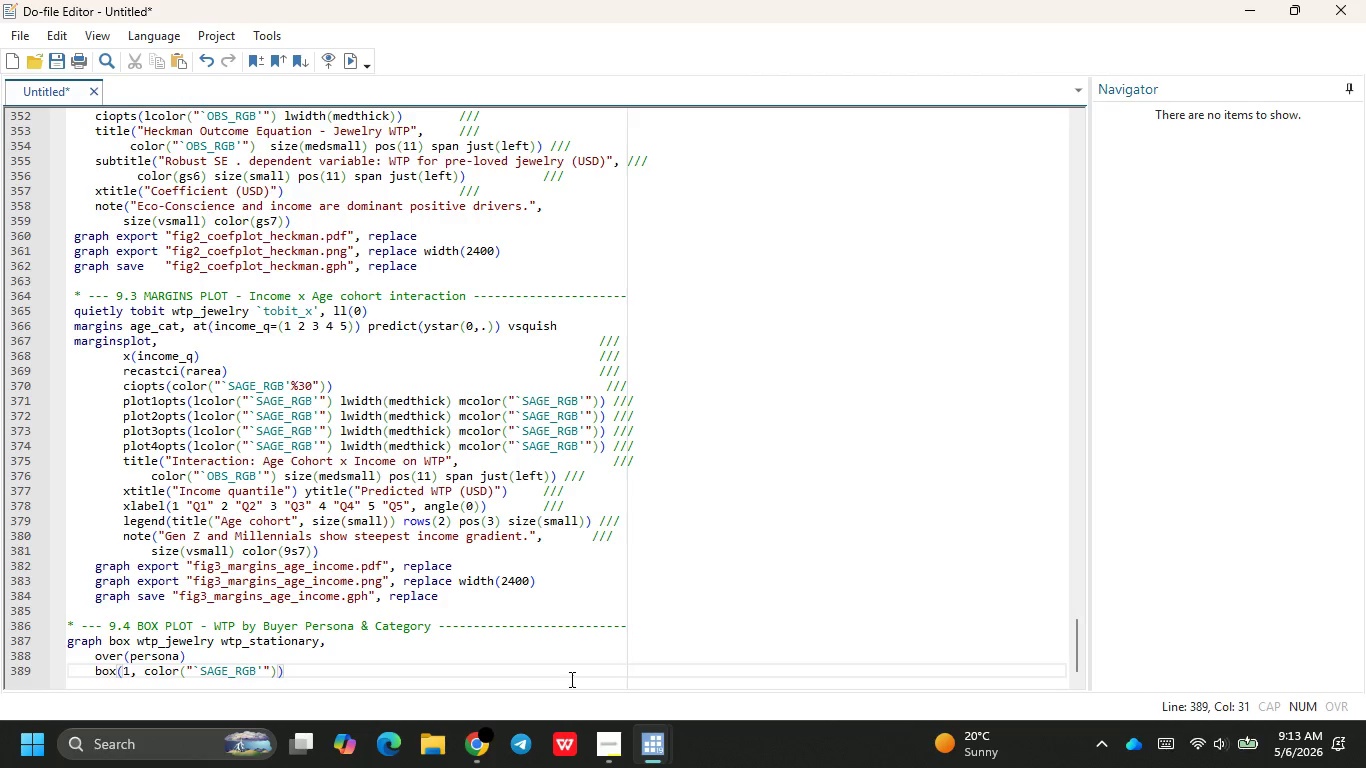 
type( box)
 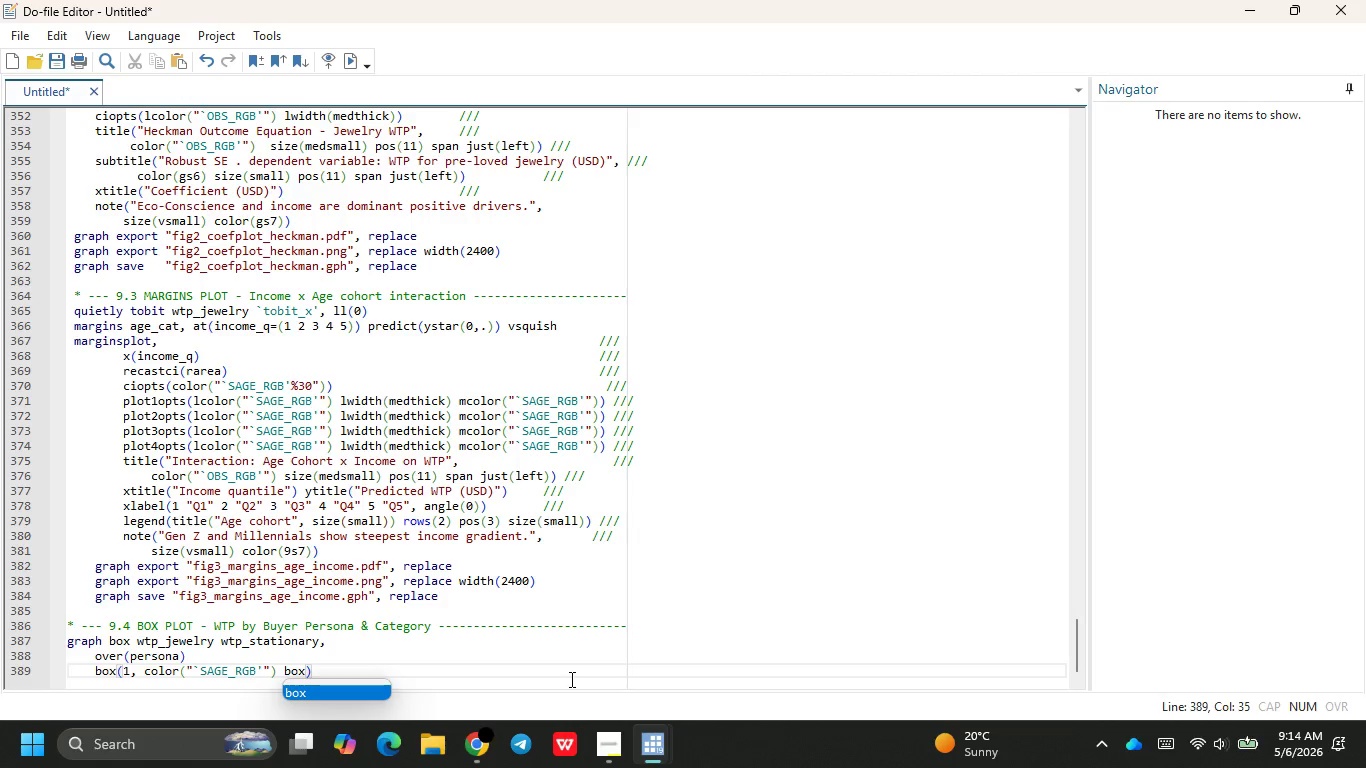 
wait(58.83)
 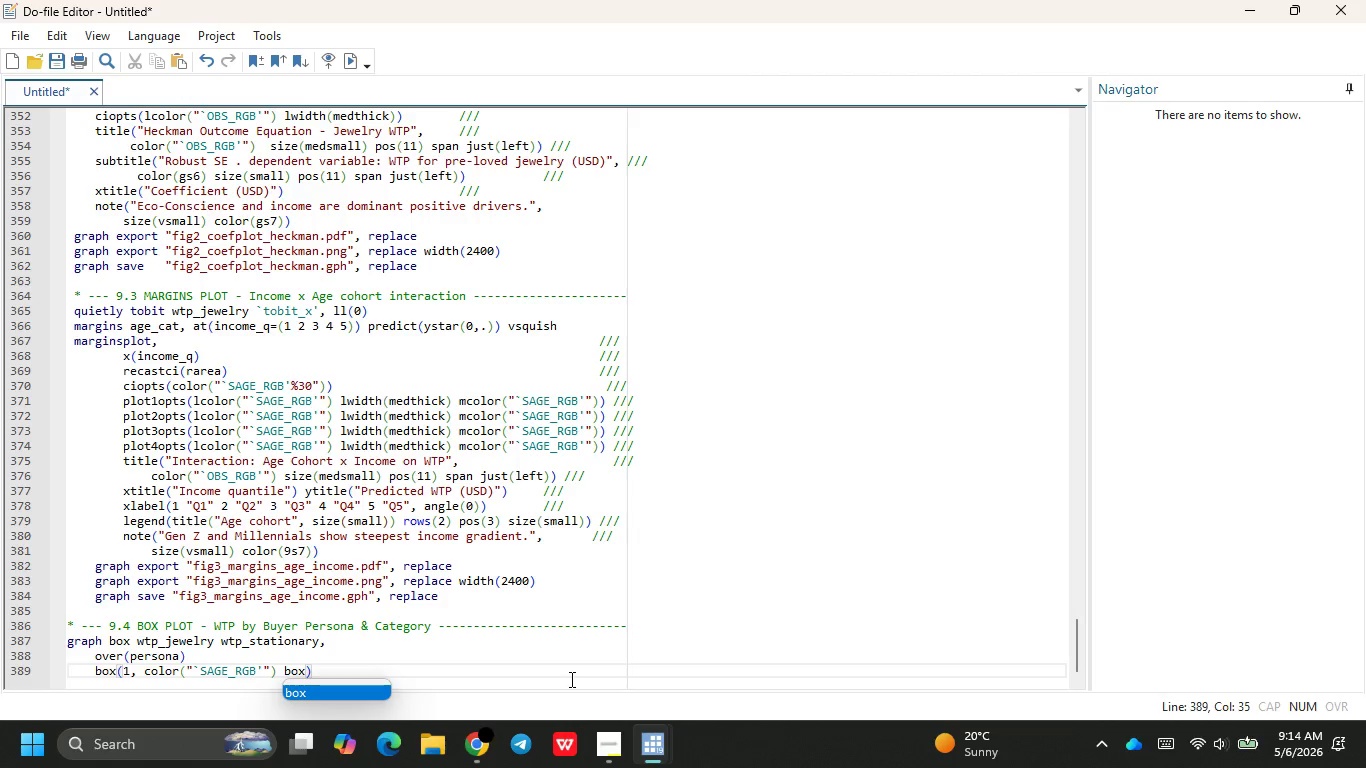 
scroll: coordinate [547, 464], scroll_direction: down, amount: 6.0
 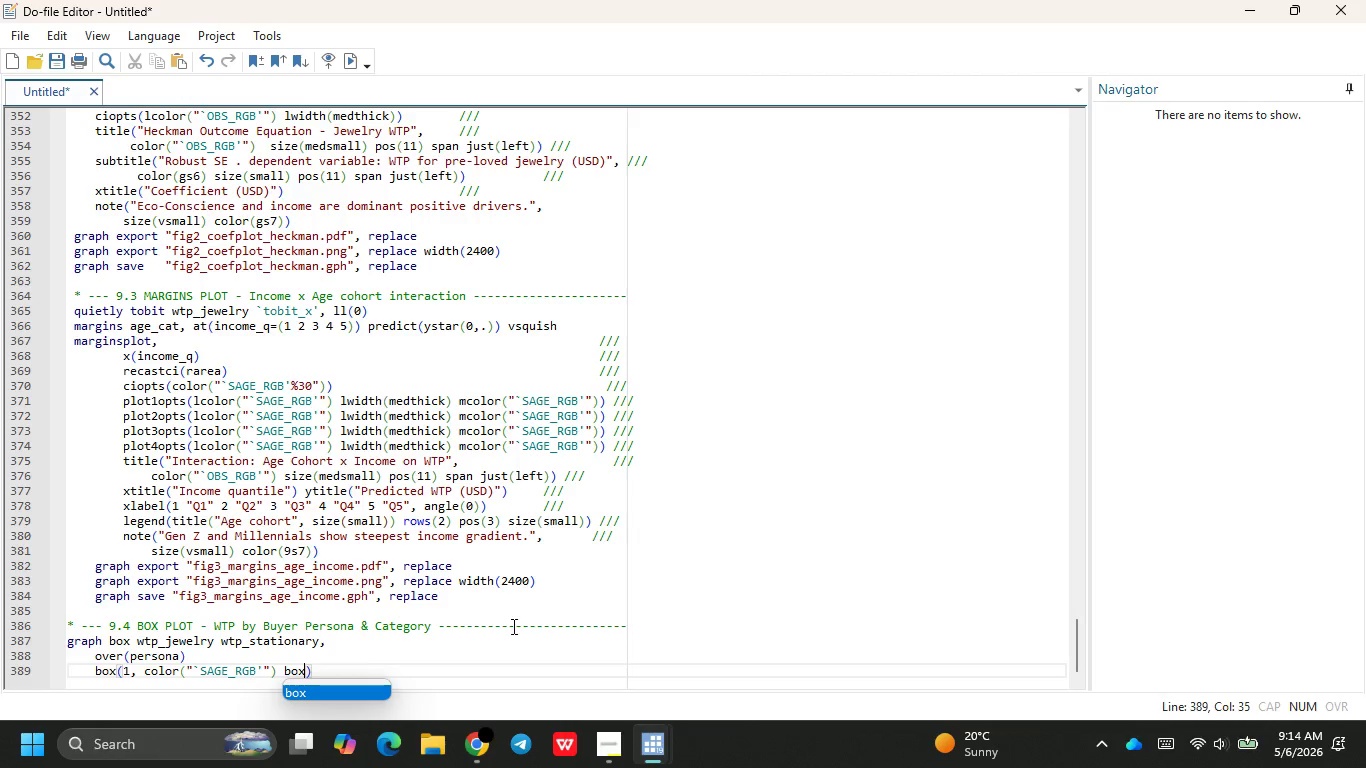 
key(ArrowRight)
 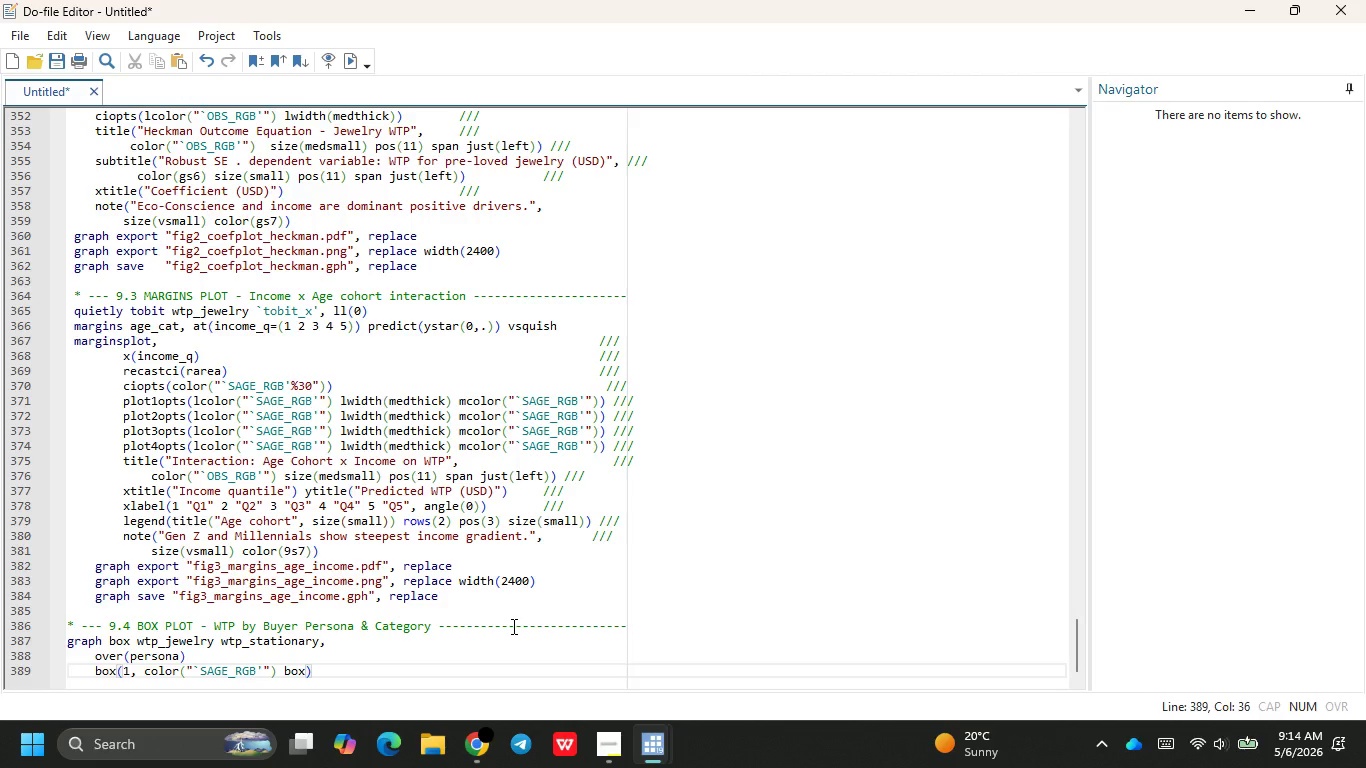 
wait(30.11)
 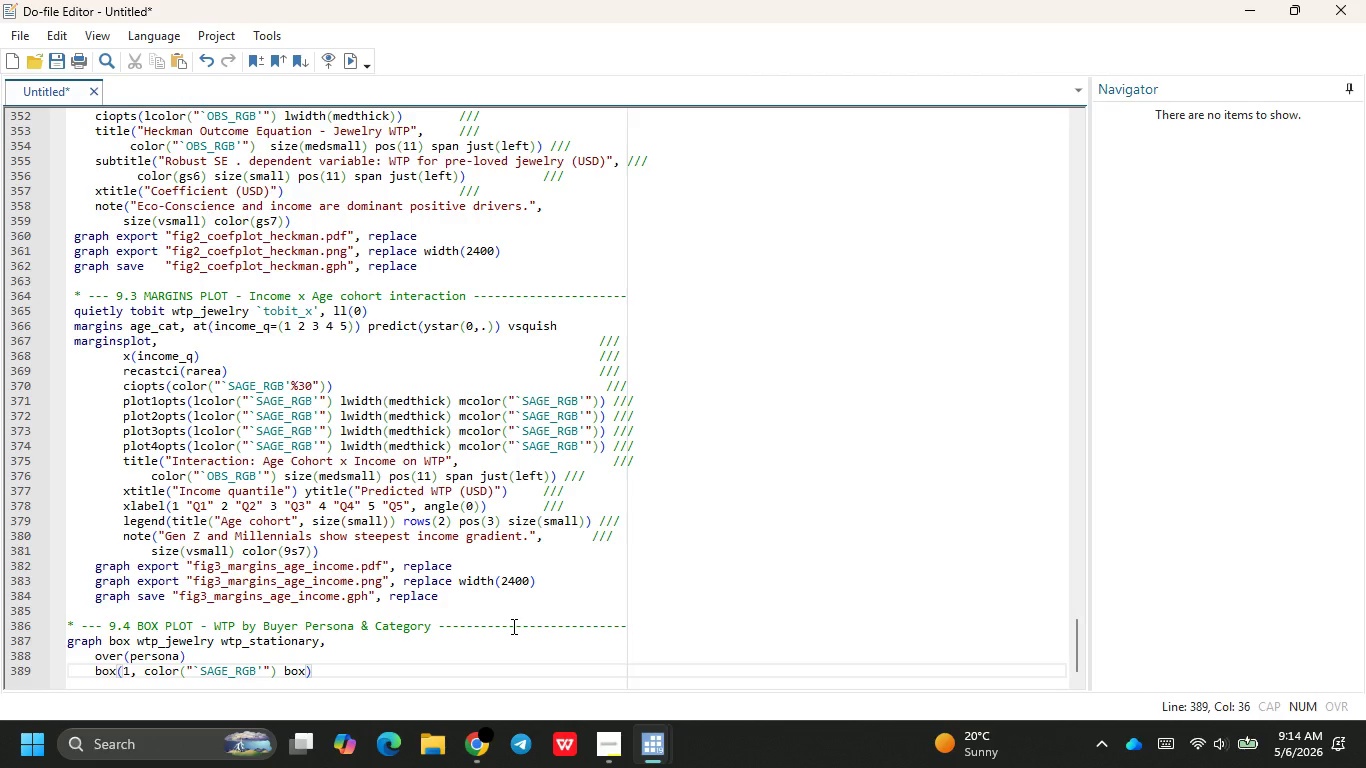 
key(ArrowLeft)
 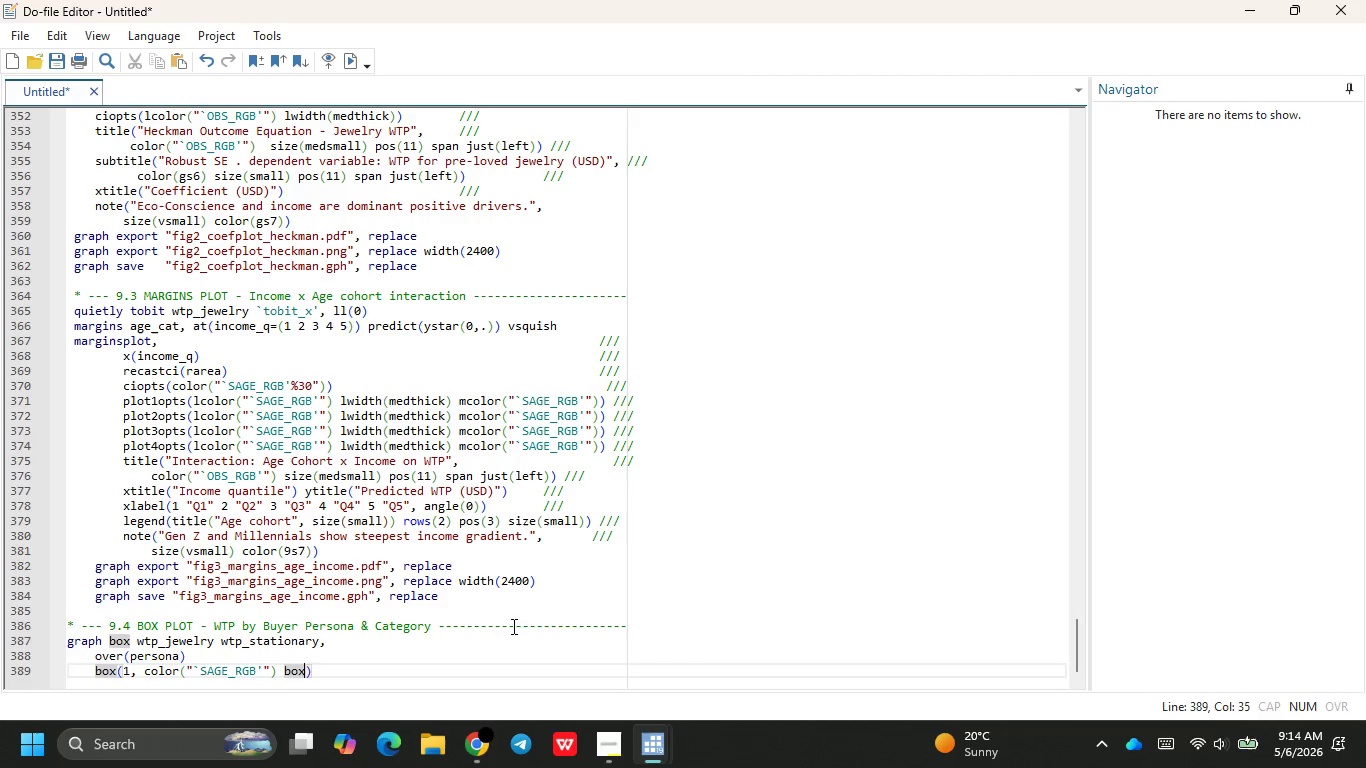 
key(Backspace)
key(Backspace)
key(Backspace)
type(box(2, color("`RO)
 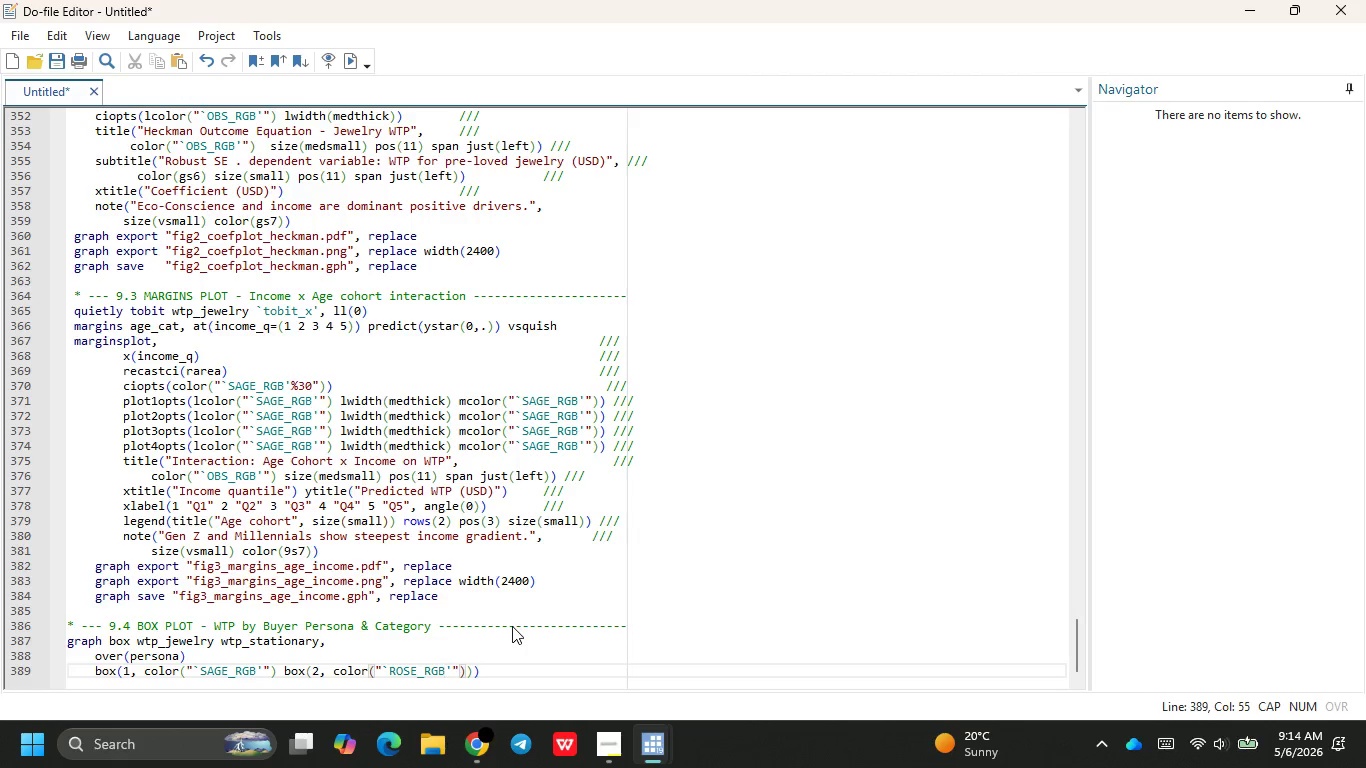 
 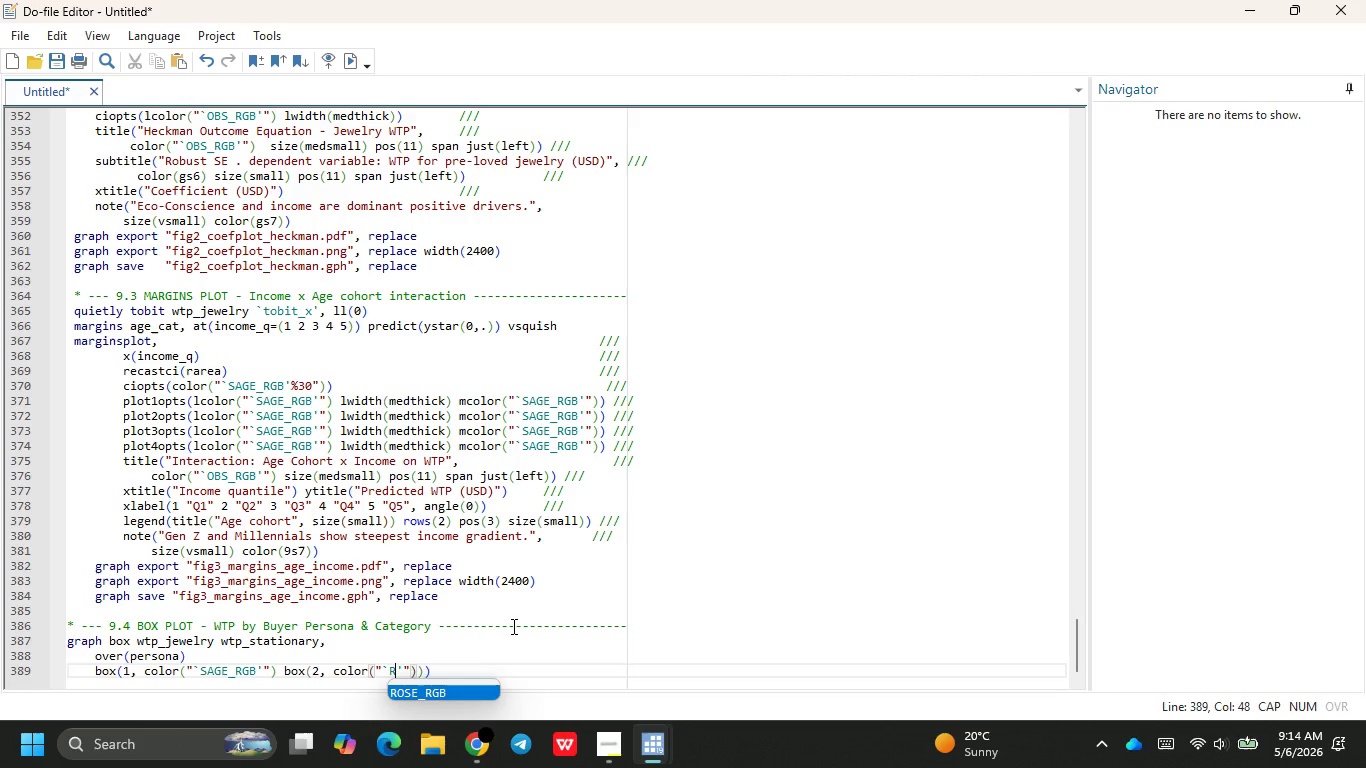 
key(Enter)
 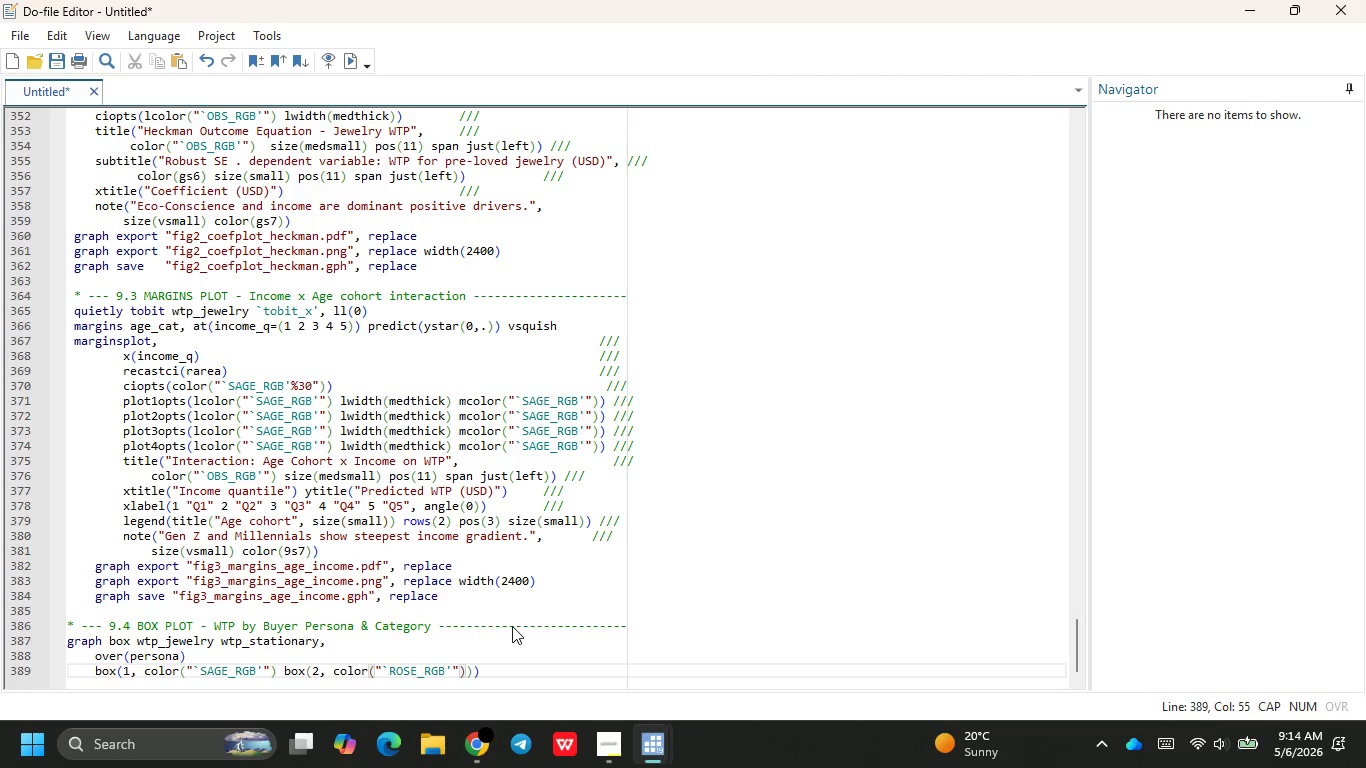 
key(CapsLock)
 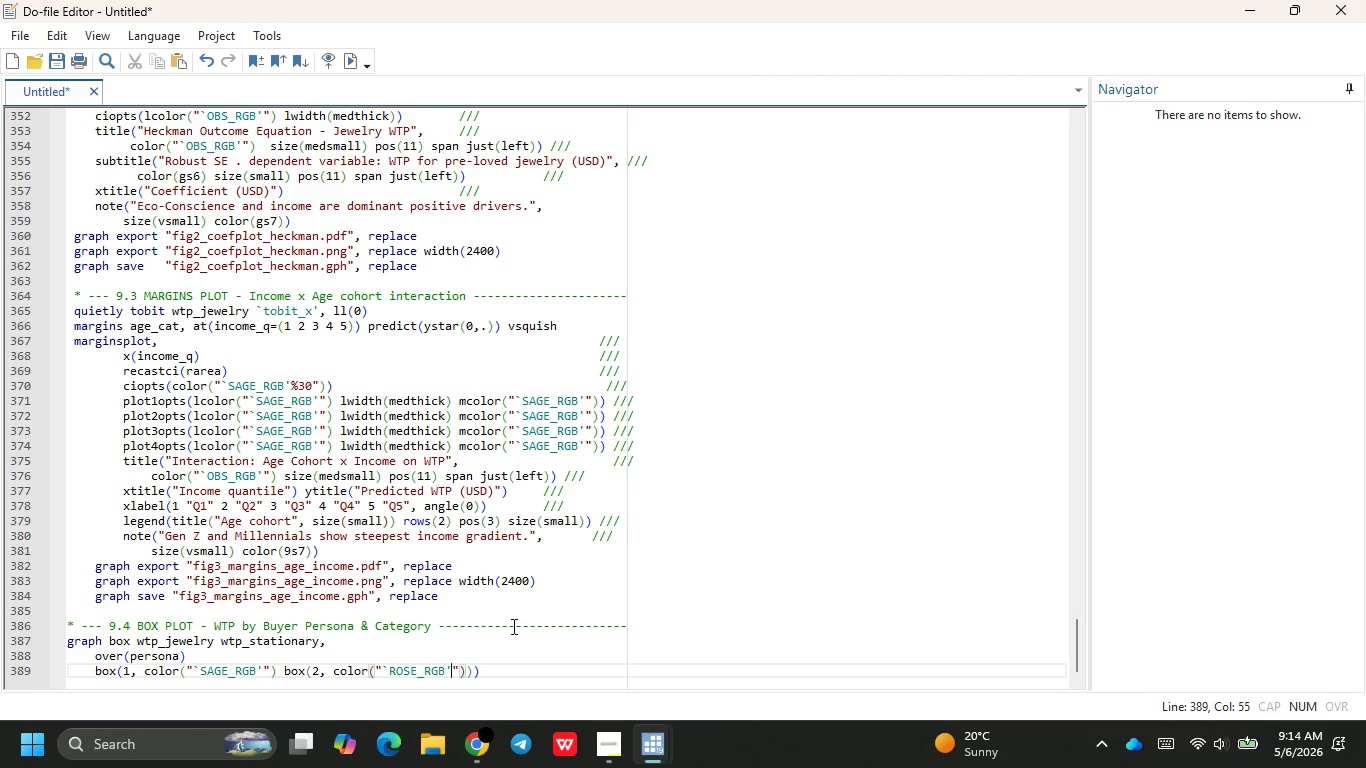 
key(ArrowRight)
 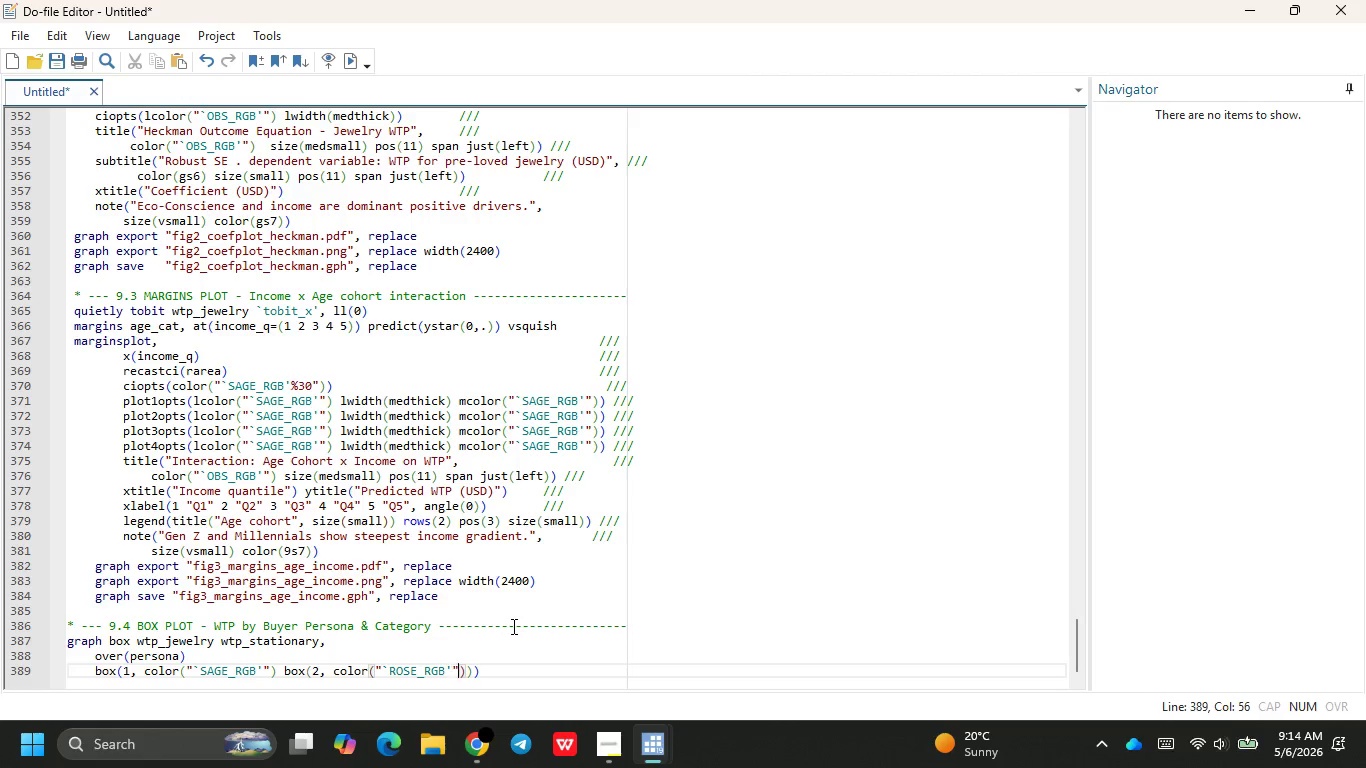 
key(ArrowRight)
 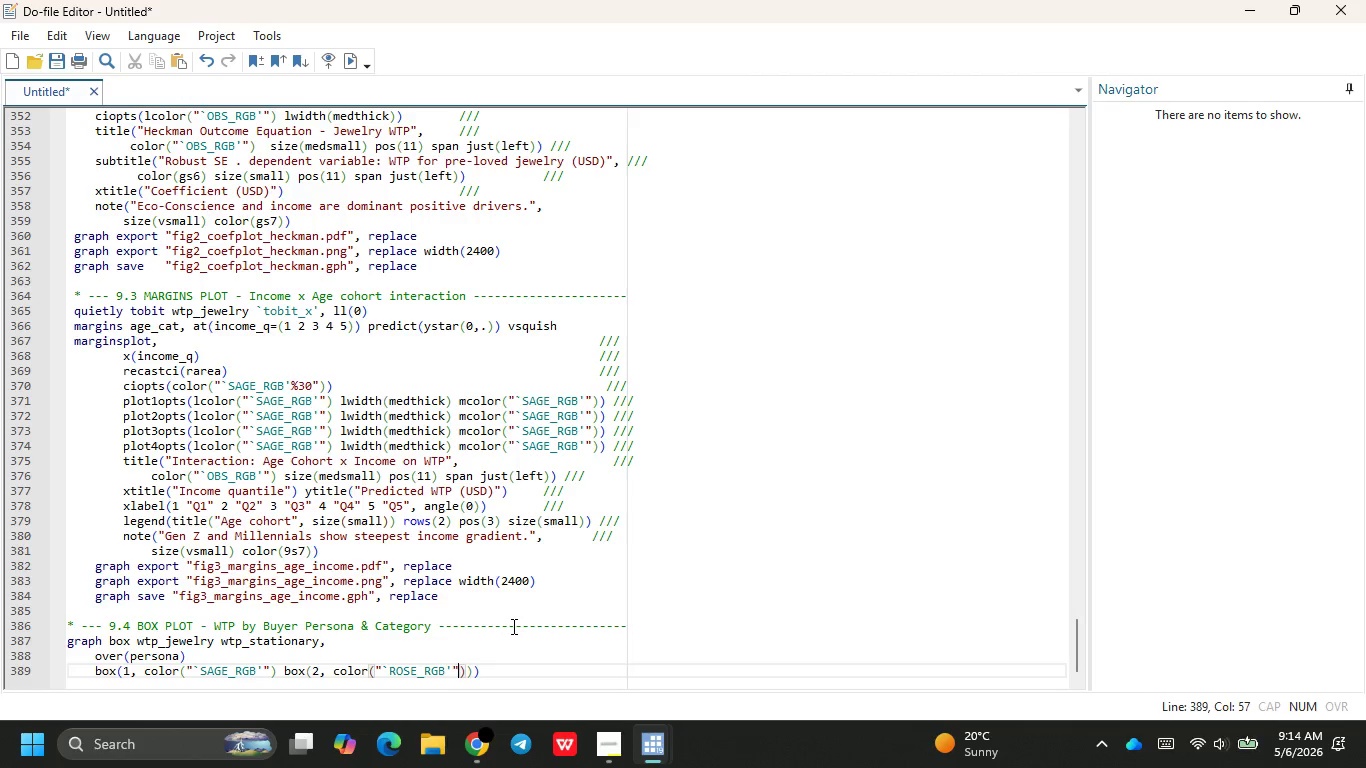 
key(ArrowRight)
 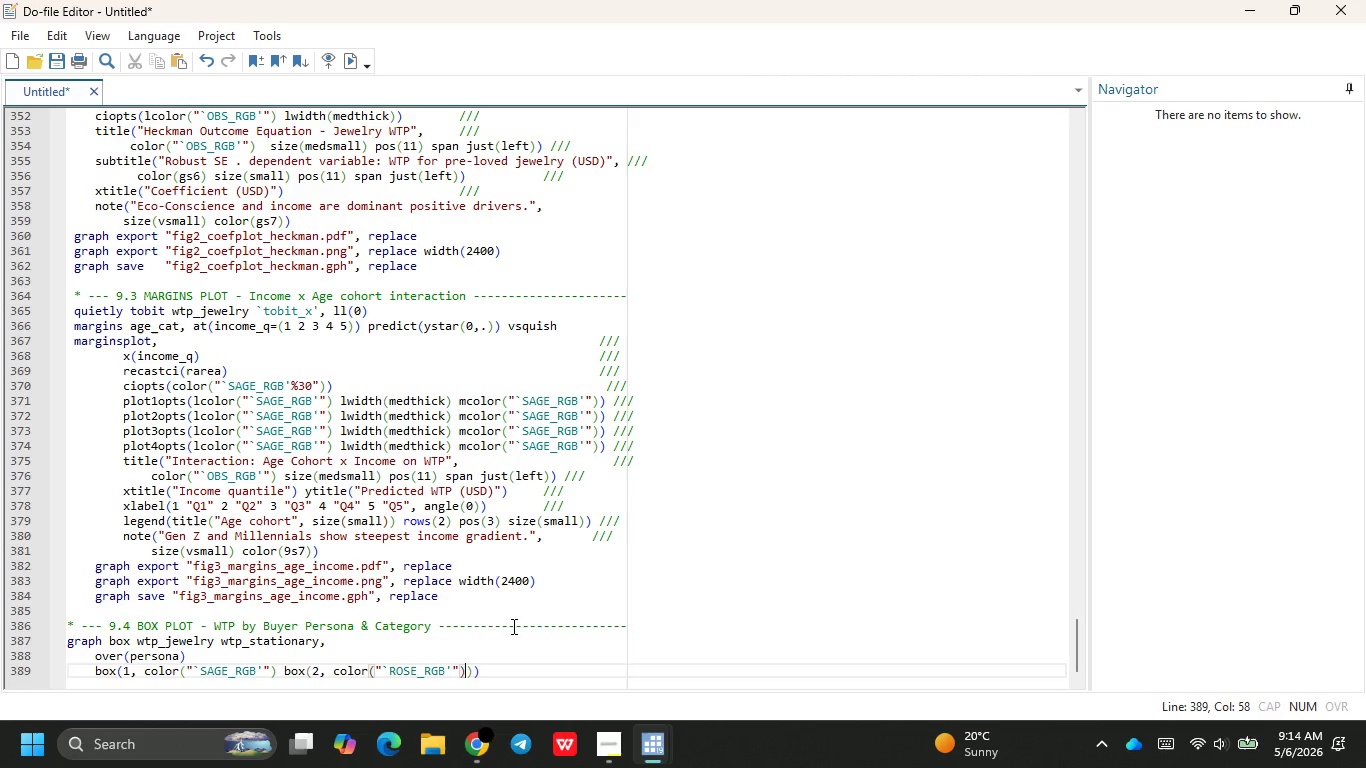 
key(ArrowRight)
 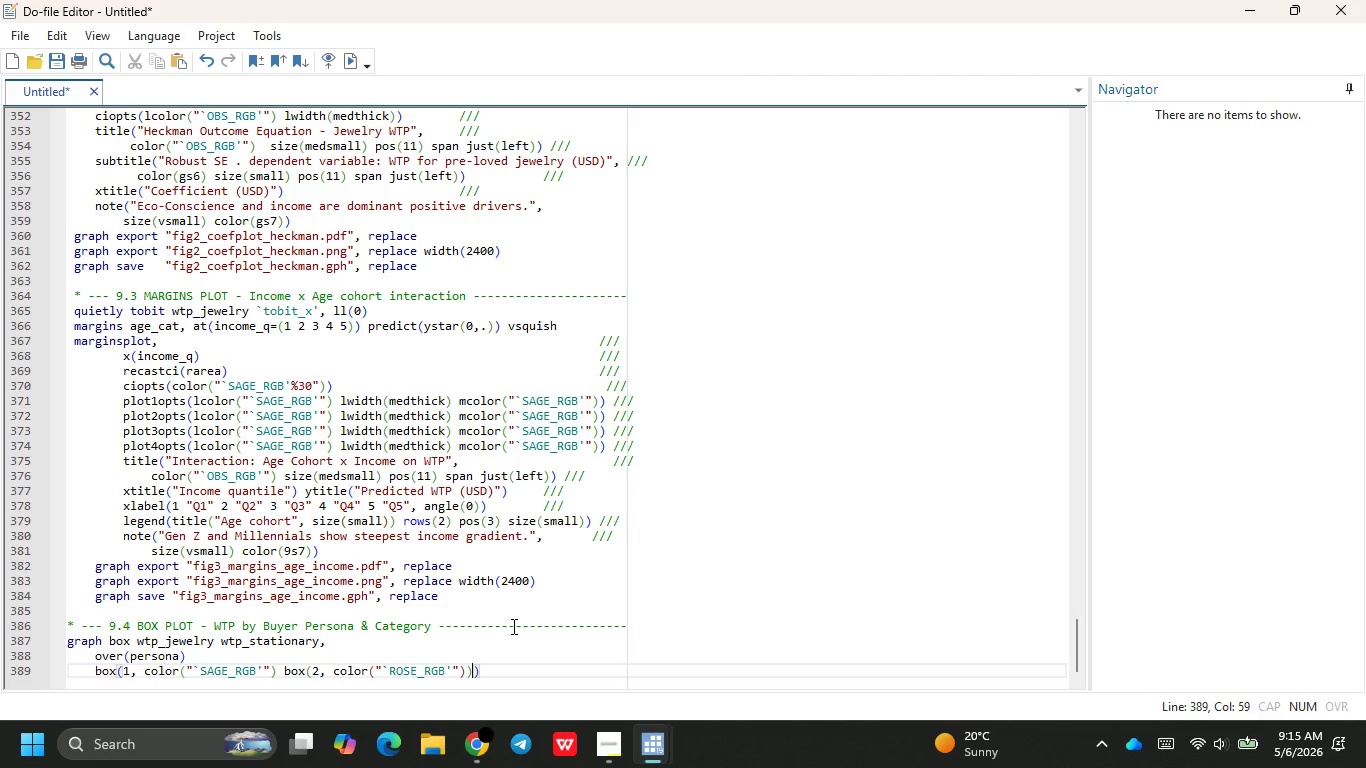 
wait(7.31)
 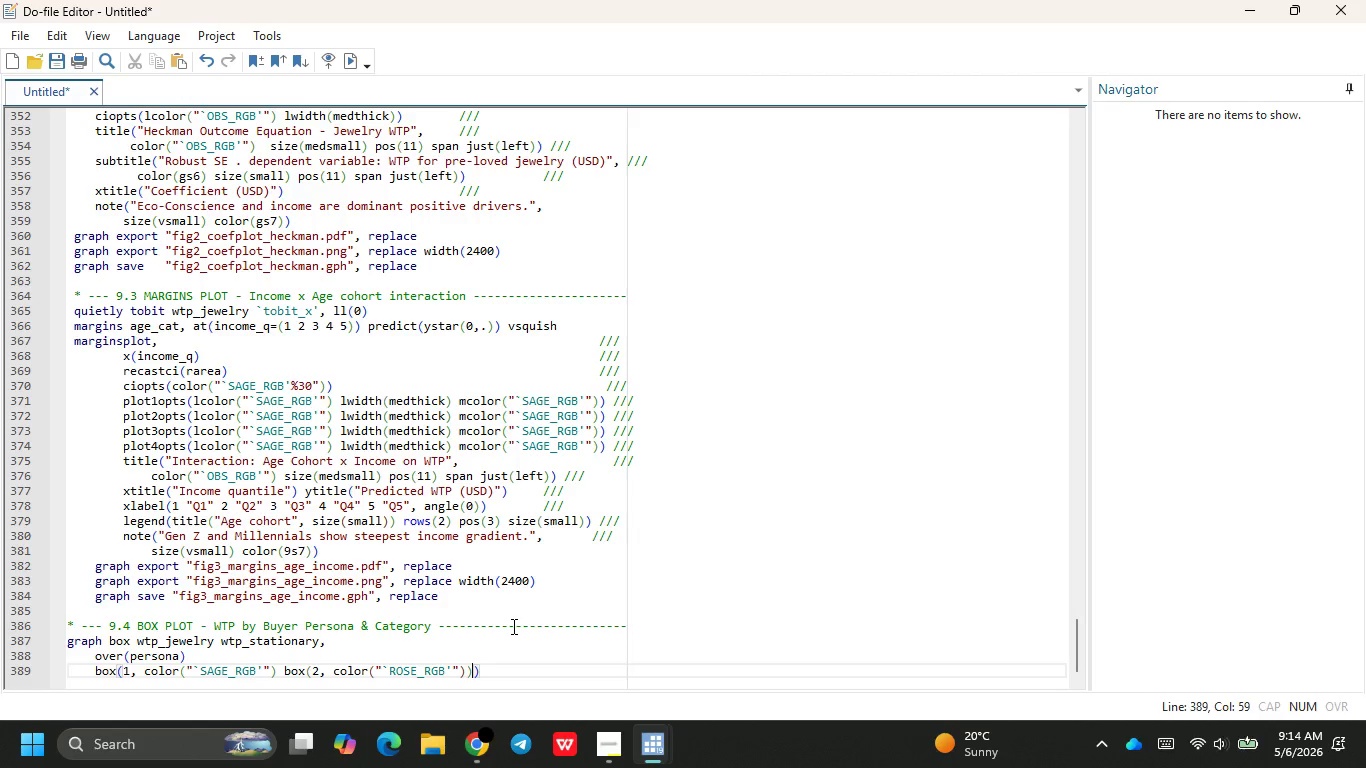 
left_click([276, 672])
 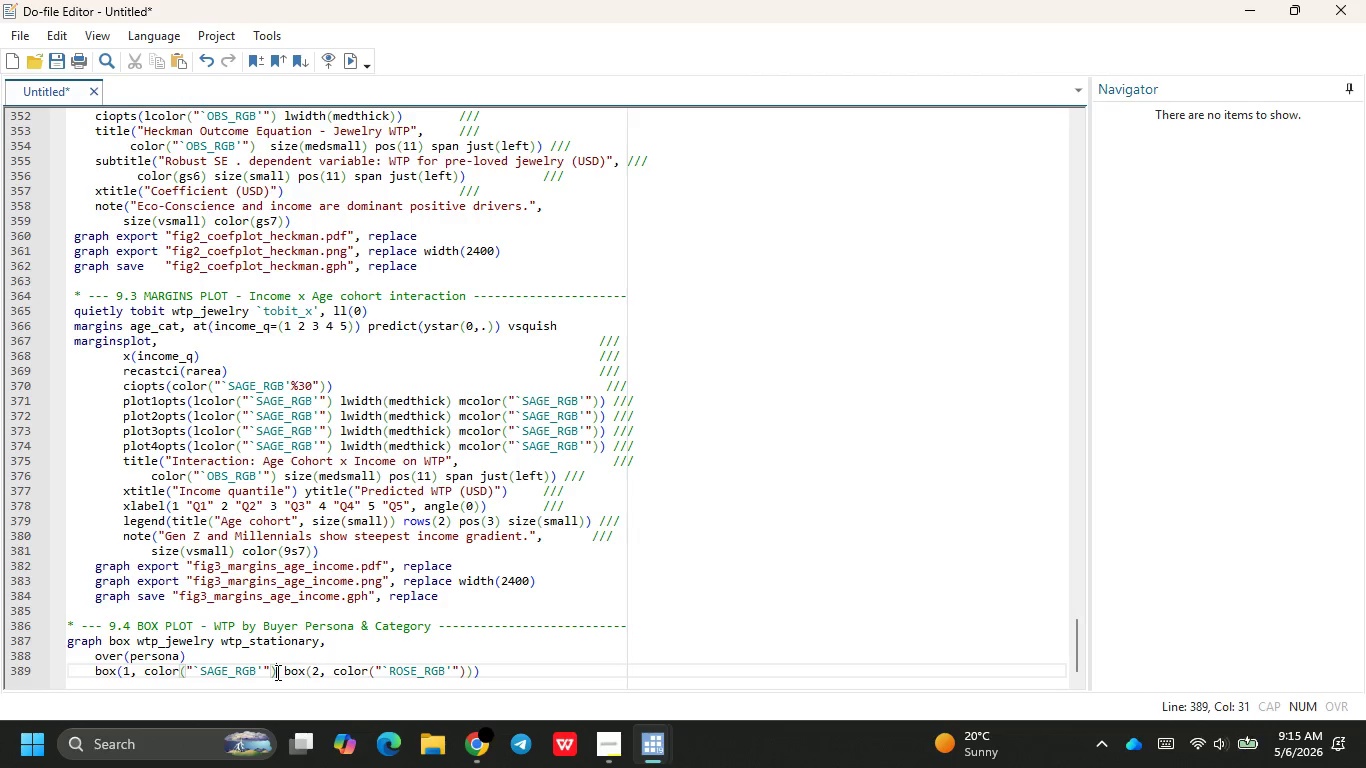 
key(Shift+0)
 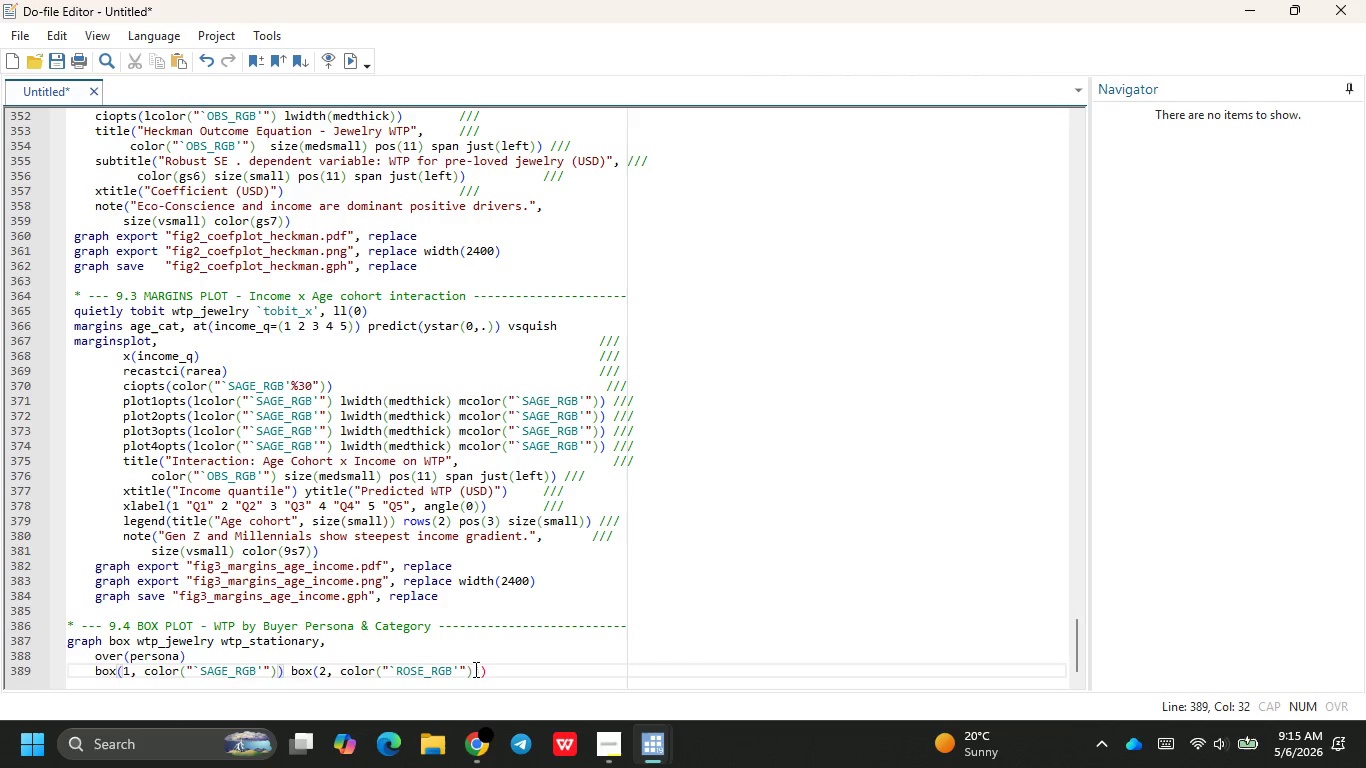 
left_click([499, 667])
 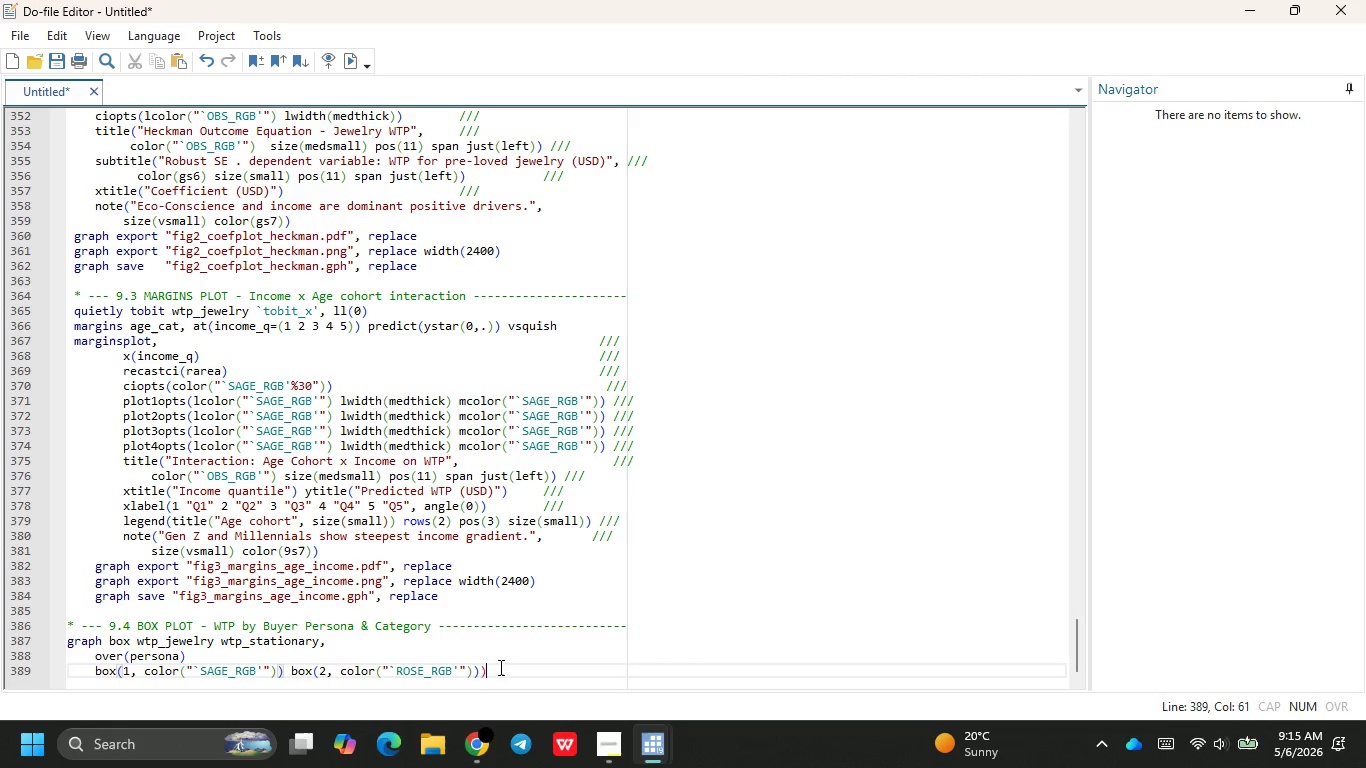 
key(Backspace)
 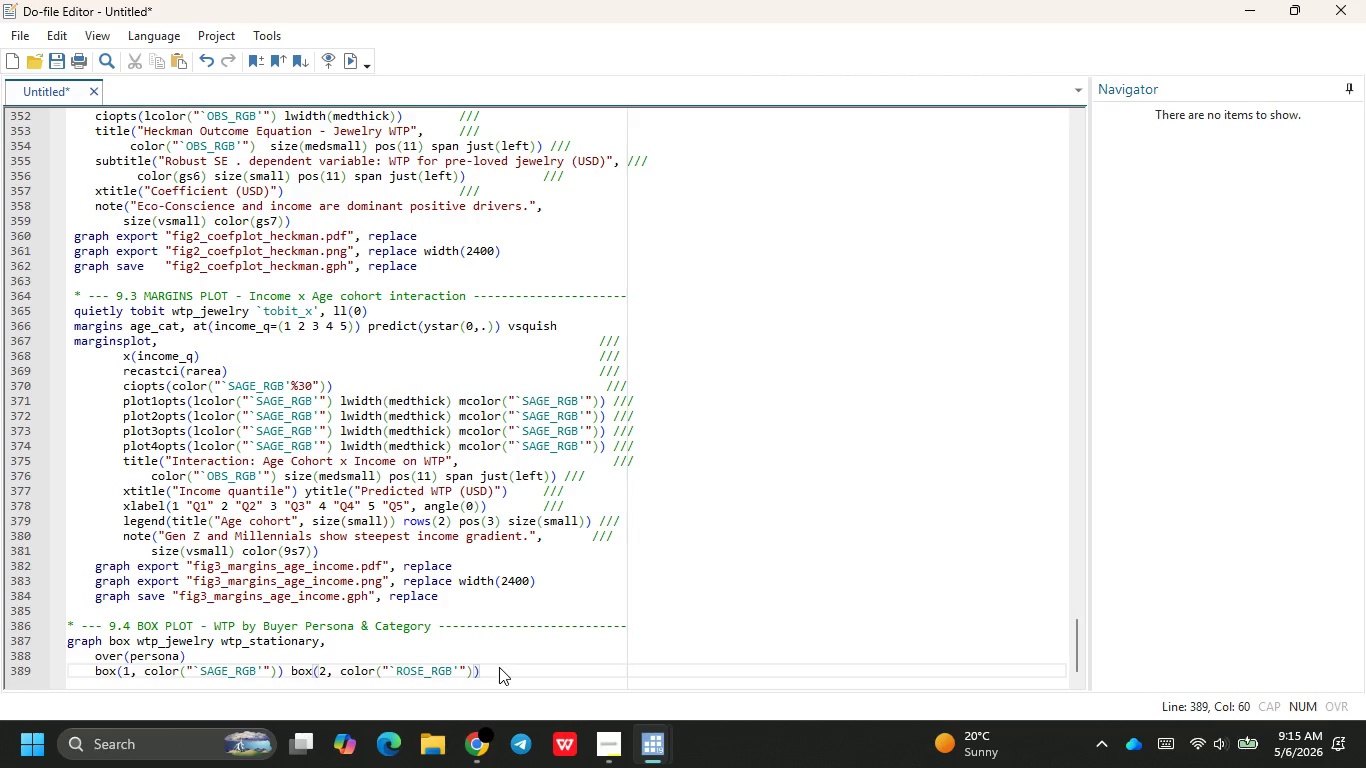 
wait(5.38)
 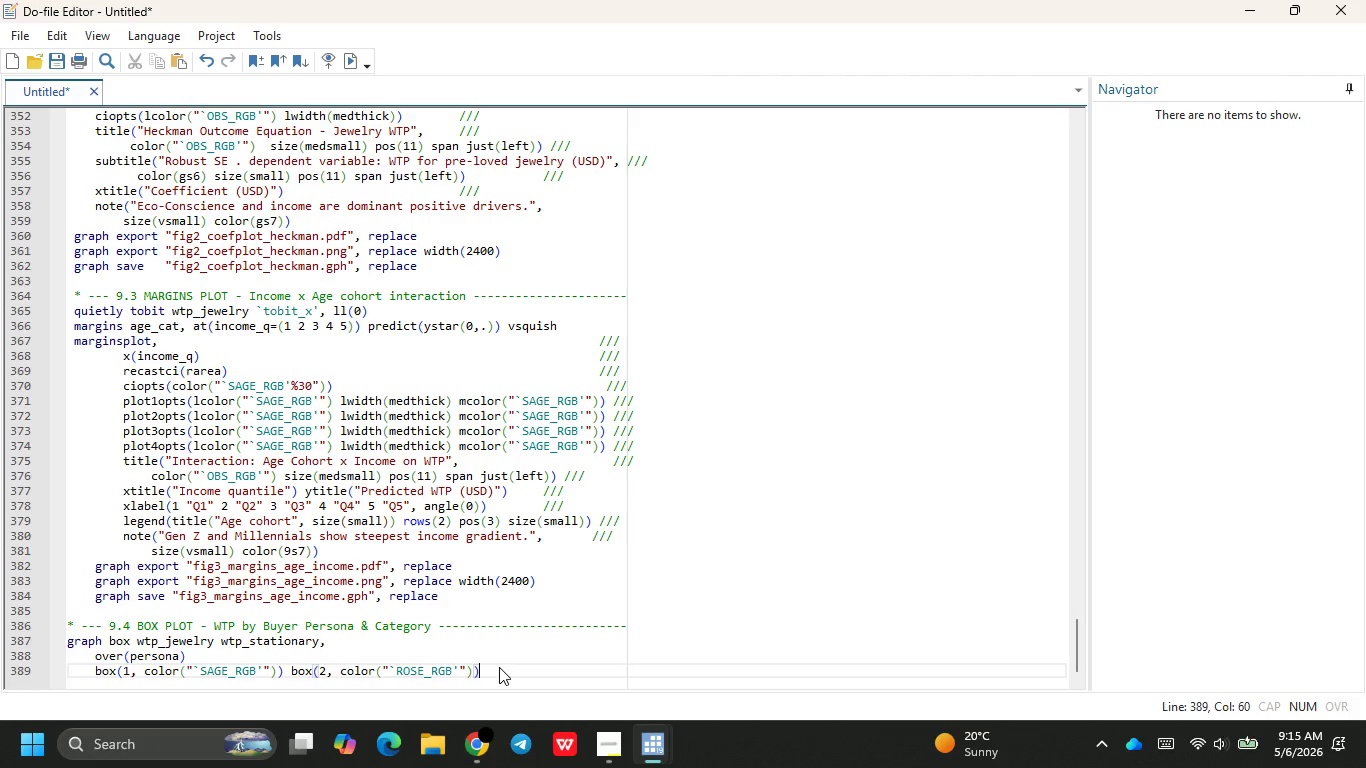 
key(Enter)
 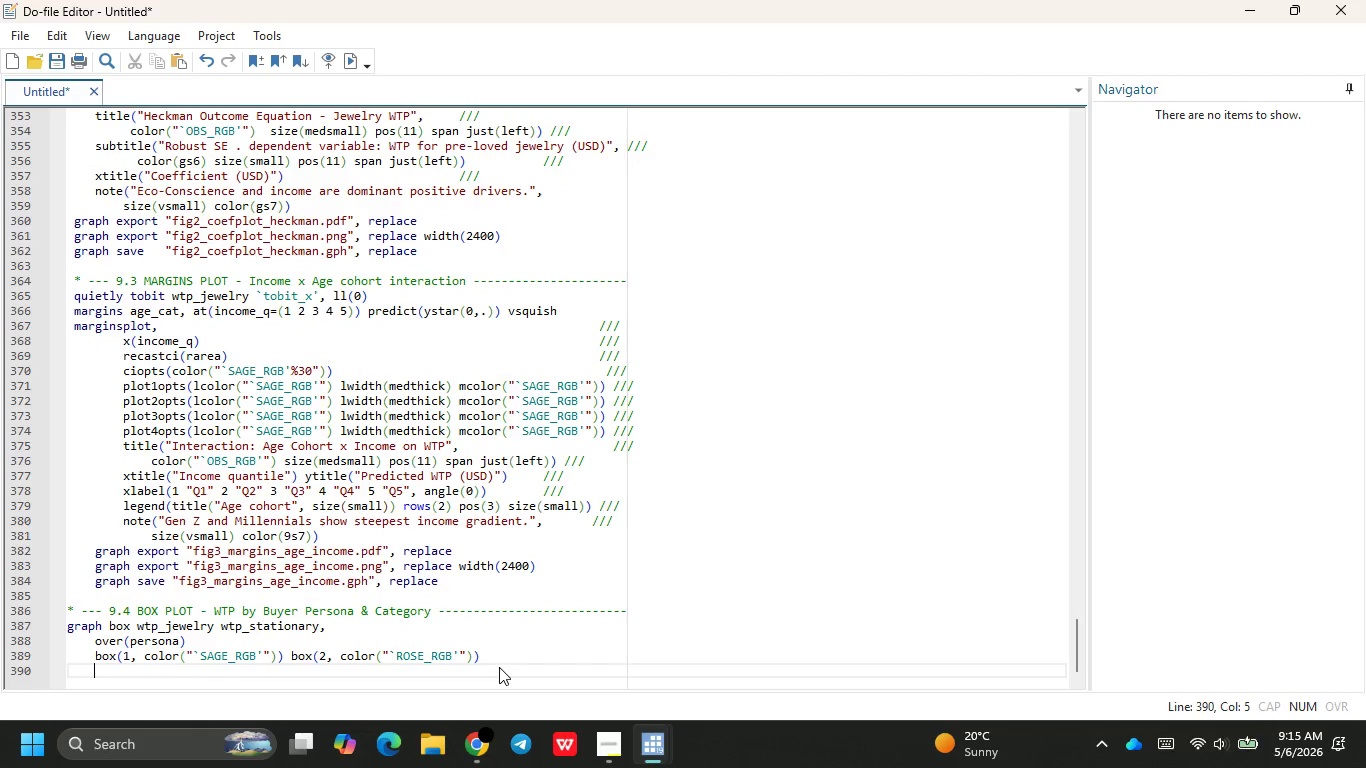 
type(b)
key(Backspace)
type(tie)
key(Backspace)
type(te)
key(Backspace)
type(le("WTP Distribution by Buyer Persona & Product Car)
key(Backspace)
type(t)
 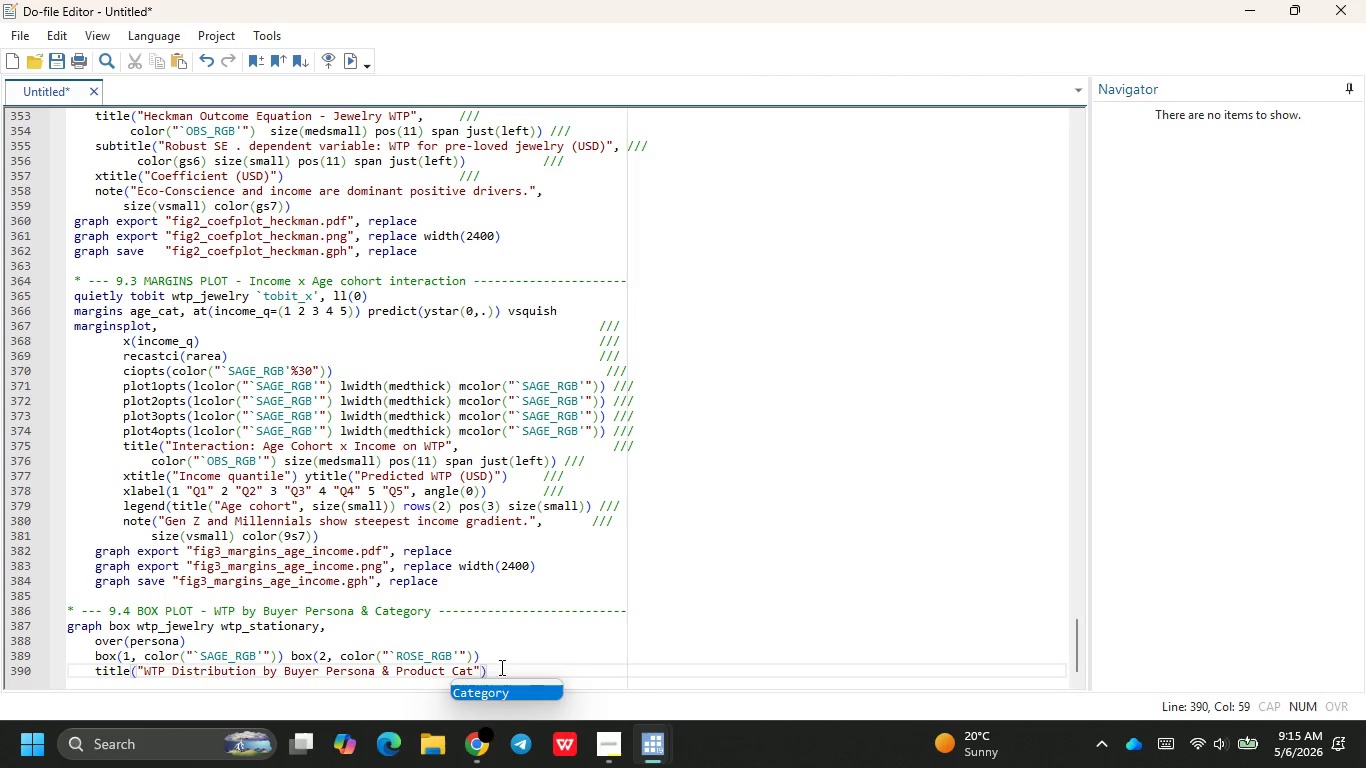 
key(Enter)
 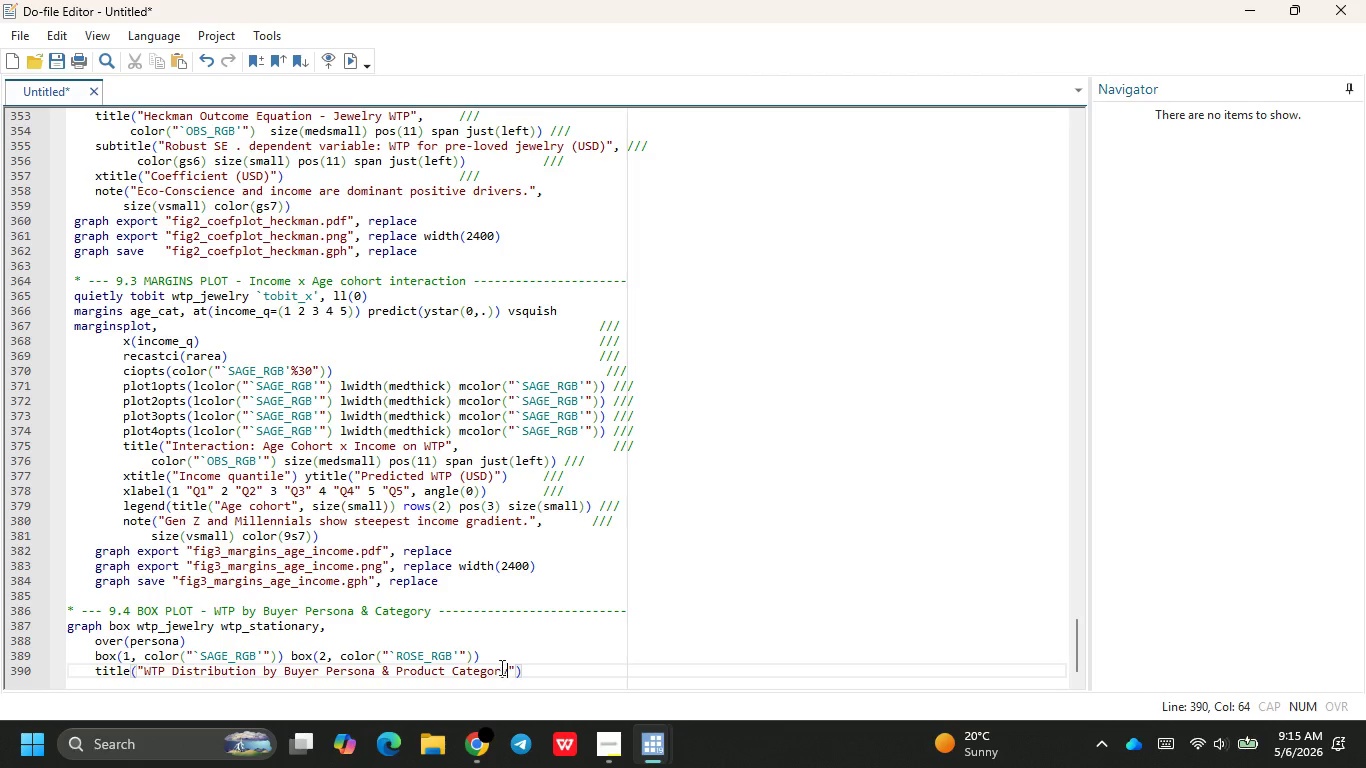 
key(ArrowRight)
 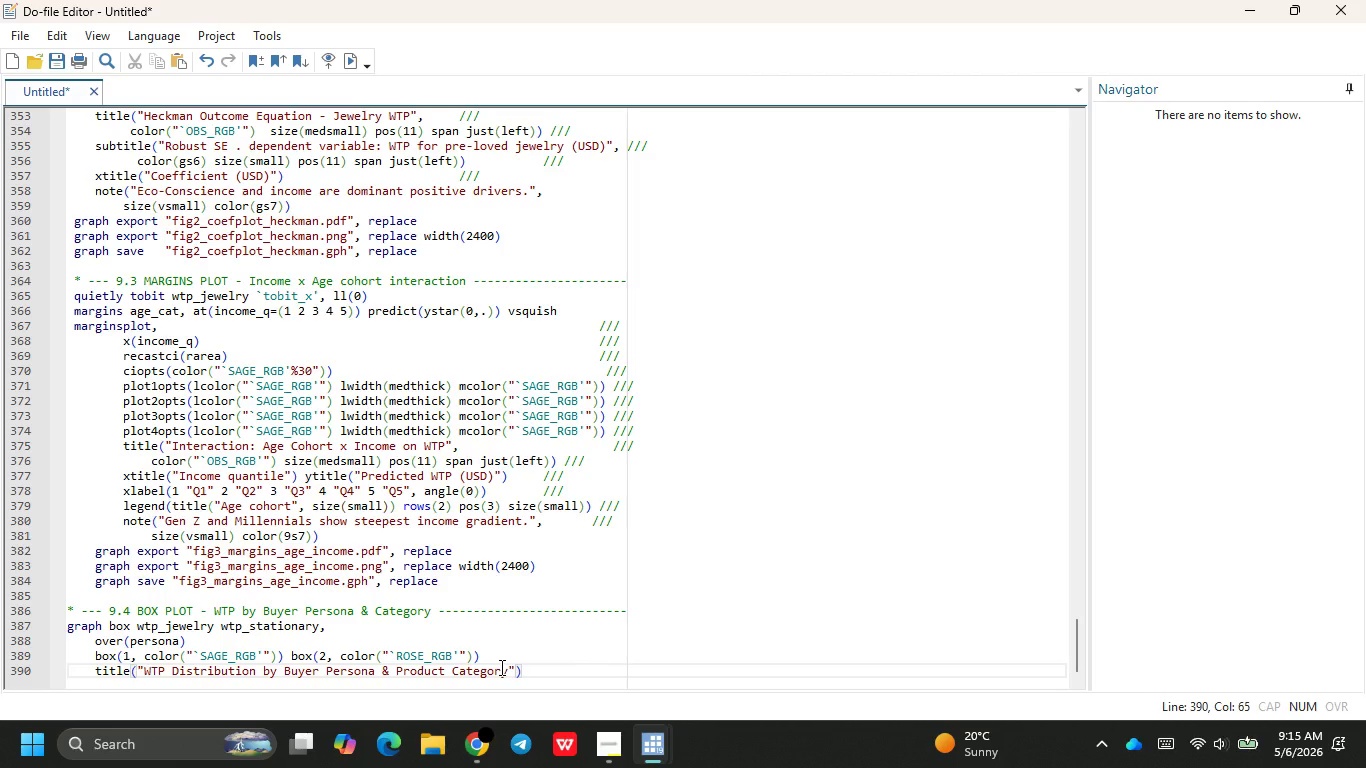 
key(Comma)
 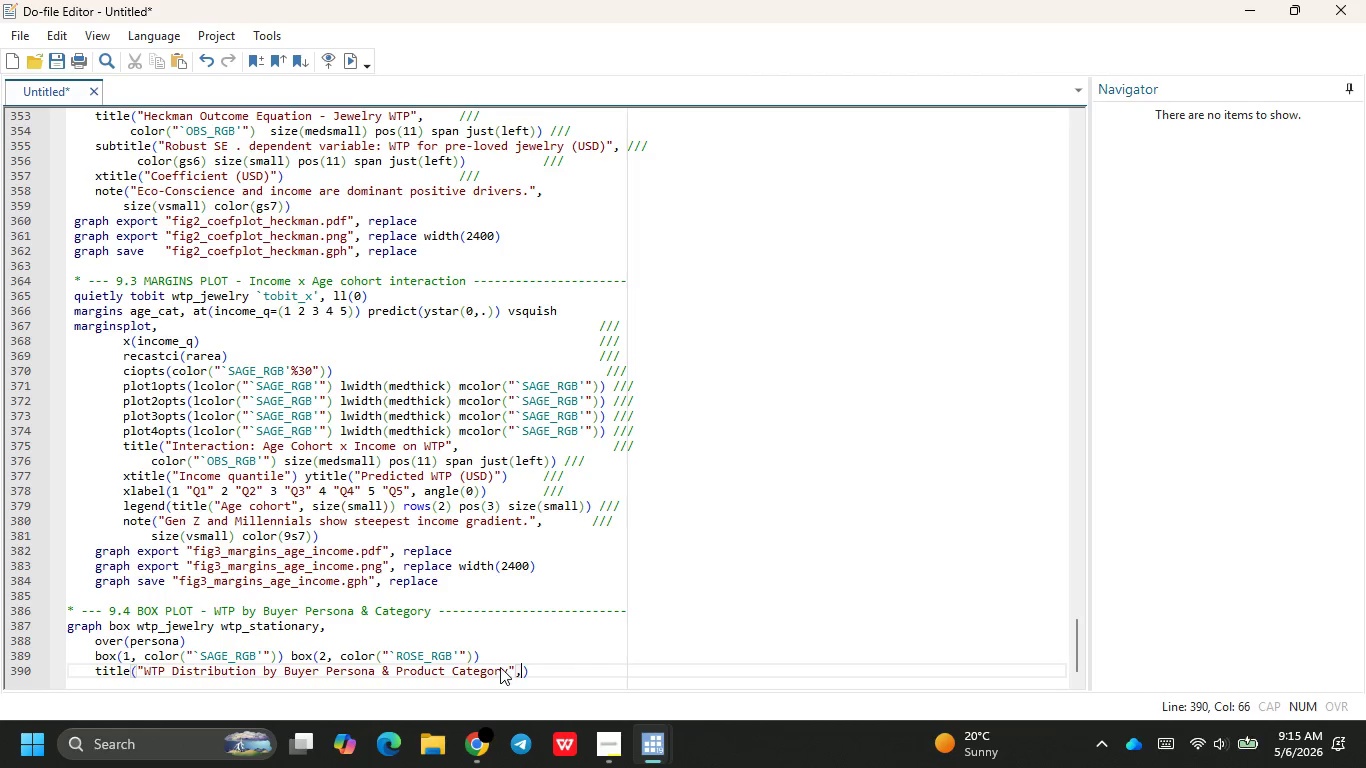 
key(Space)
 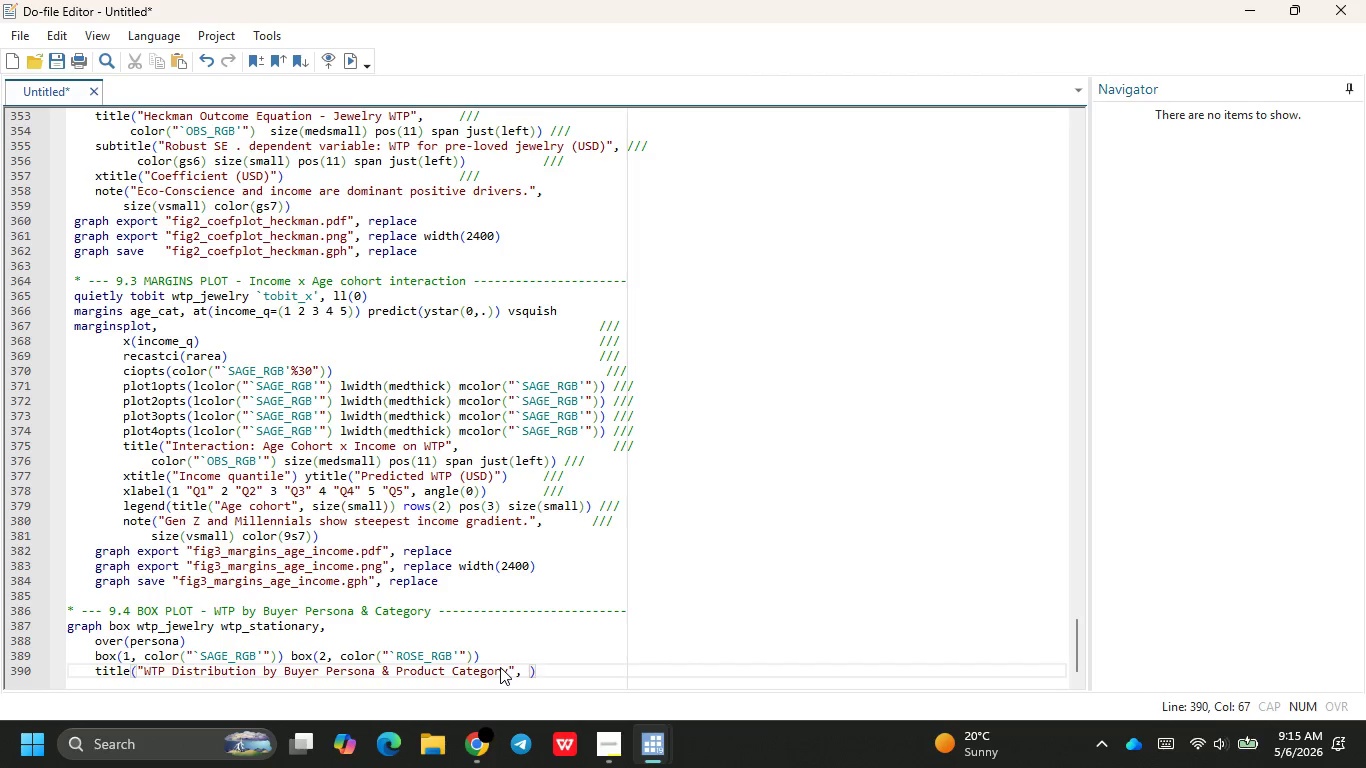 
key(Slash)
 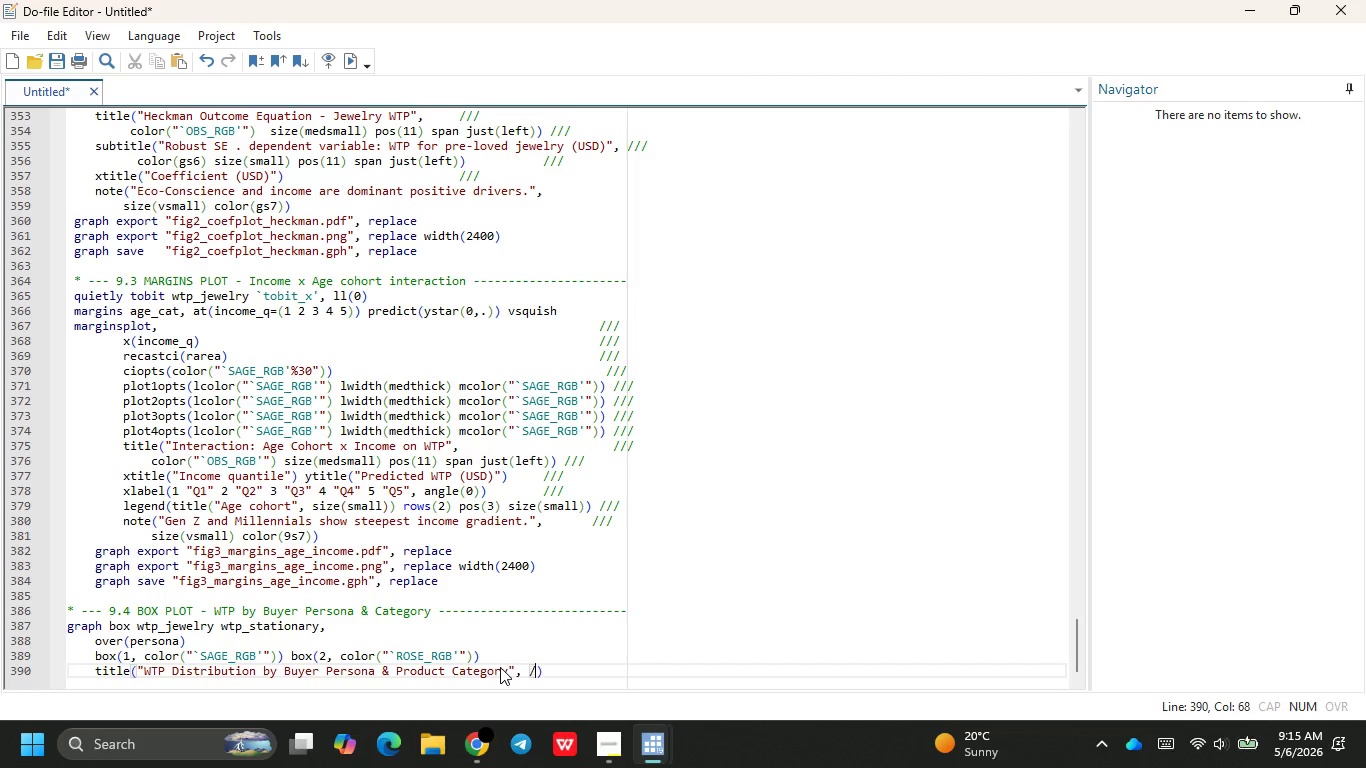 
key(Slash)
 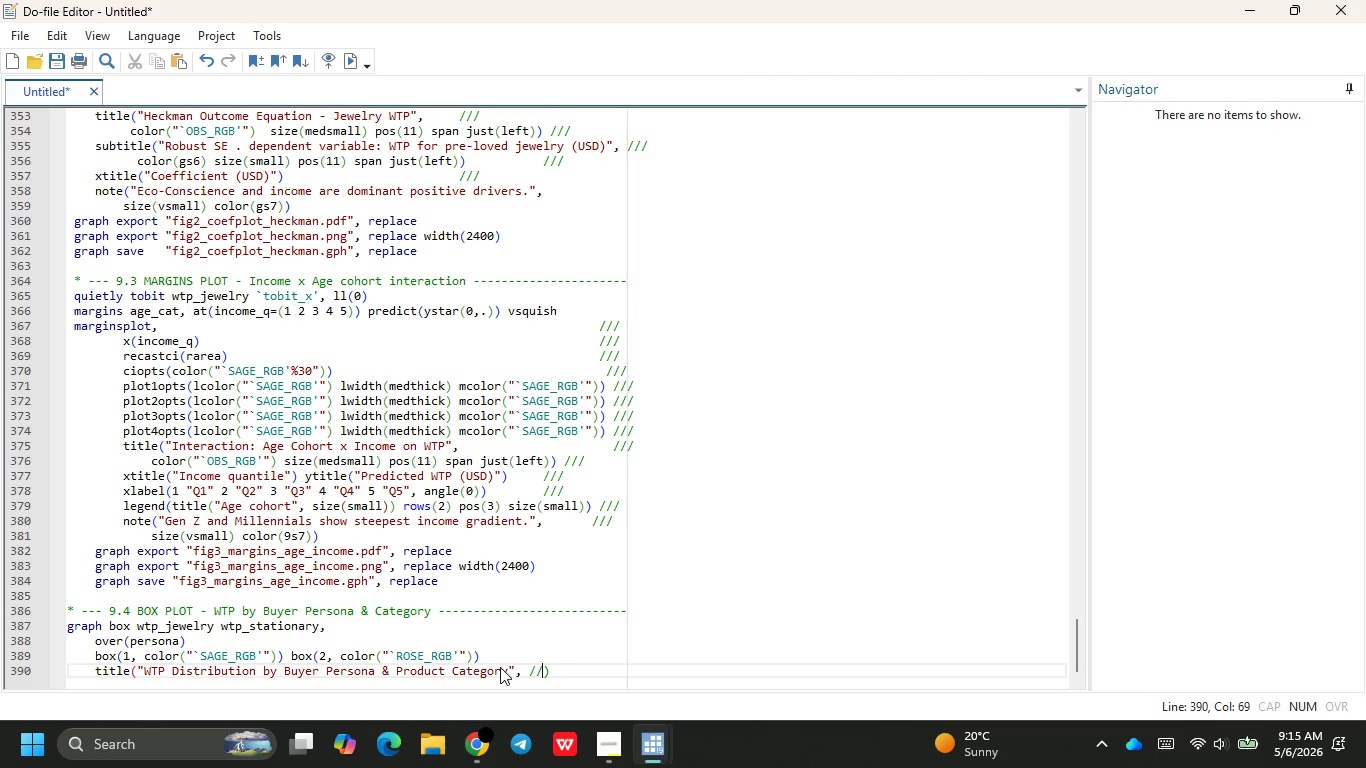 
key(Slash)
 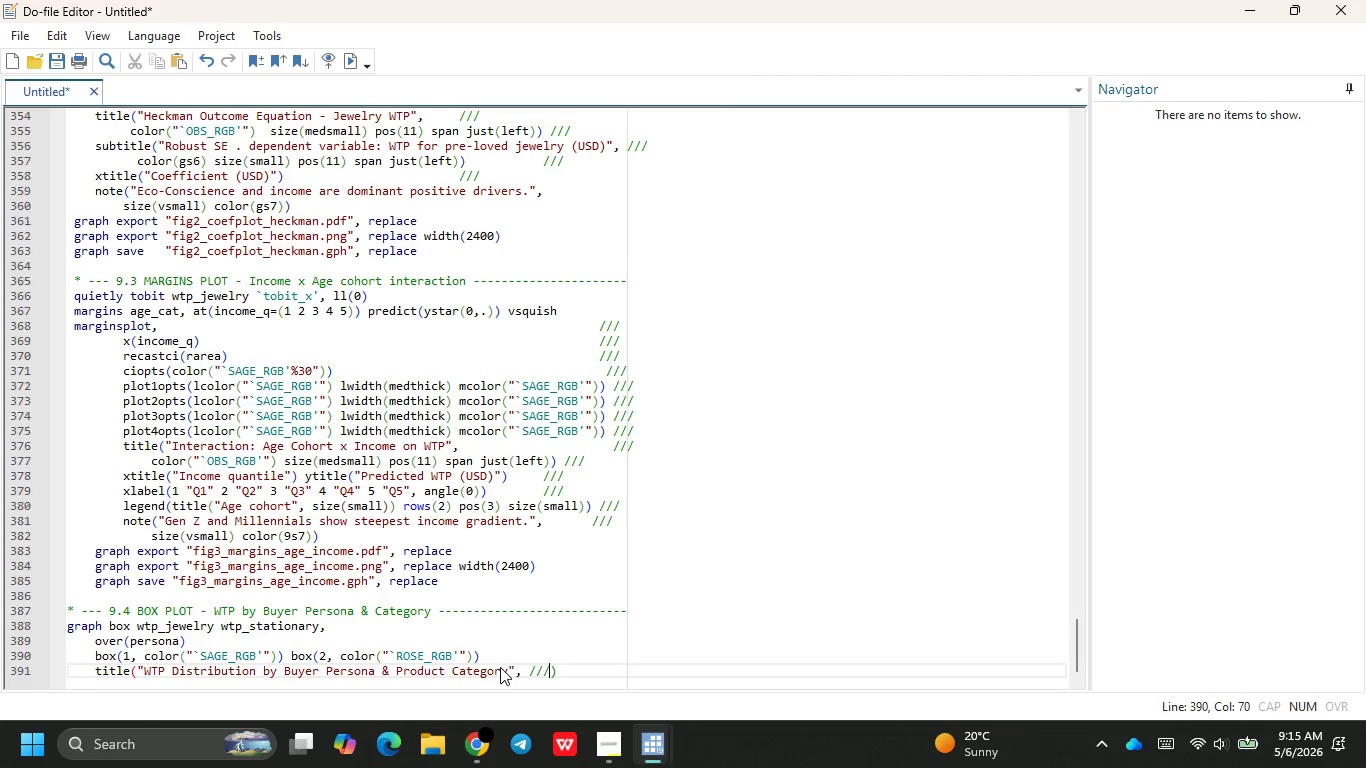 
key(Enter)
 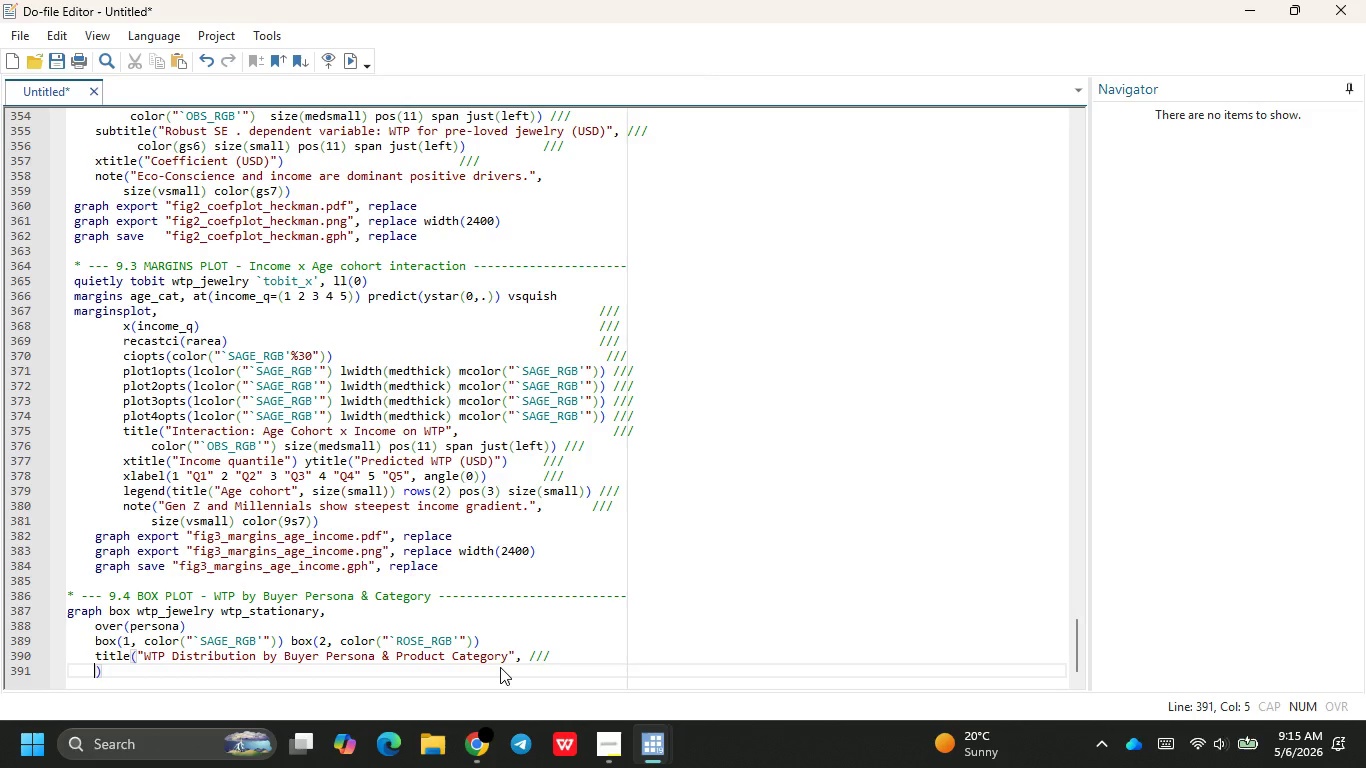 
type(co)
key(Backspace)
key(Backspace)
key(Tab)
type(color("su)
key(Backspace)
key(Backspace)
type(`OB)
 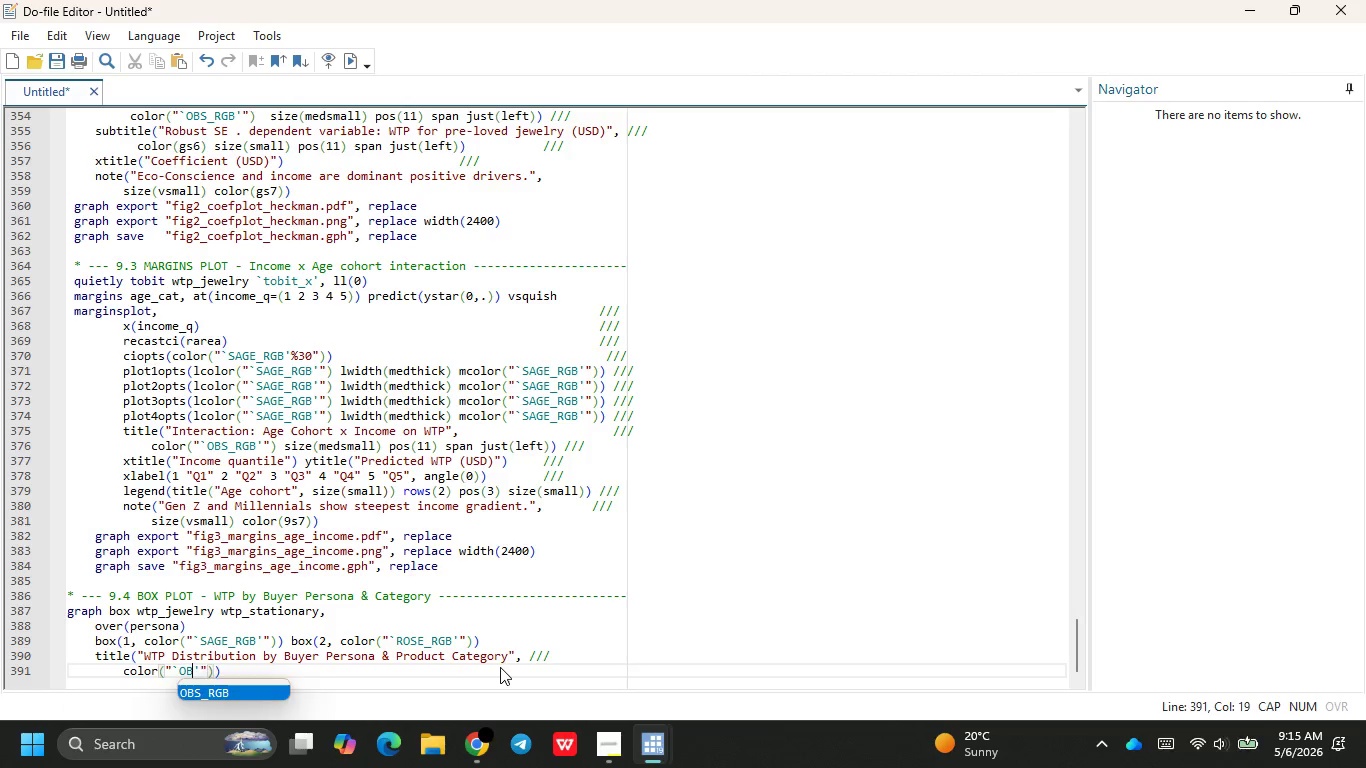 
key(Enter)
 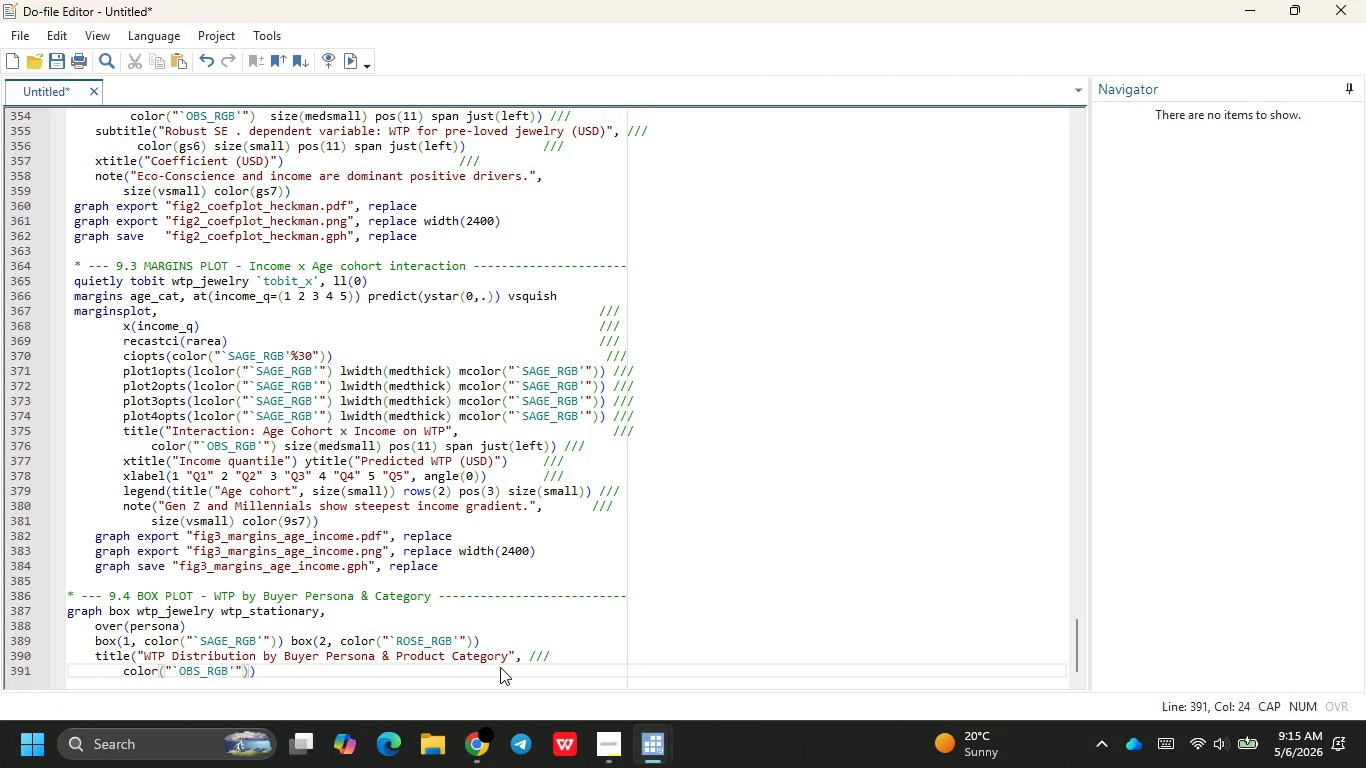 
key(CapsLock)
 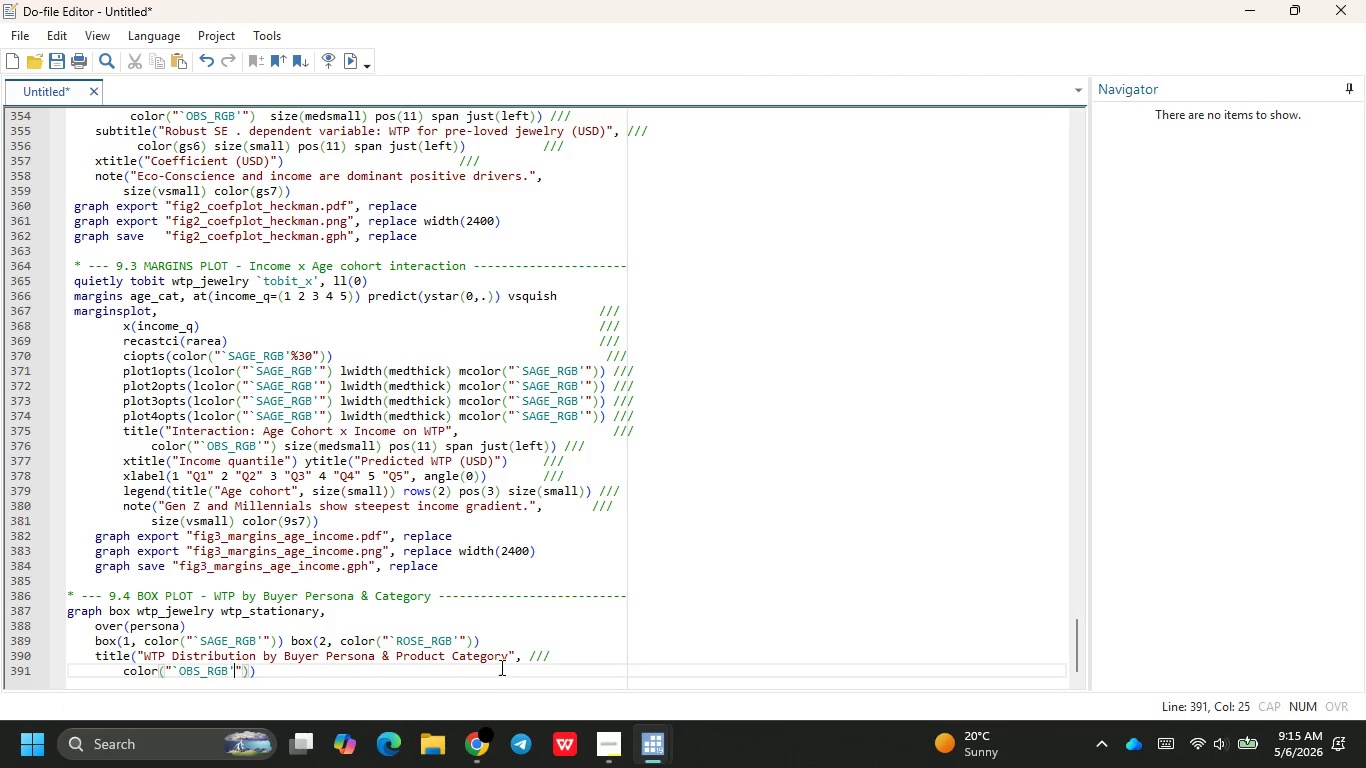 
key(ArrowRight)
 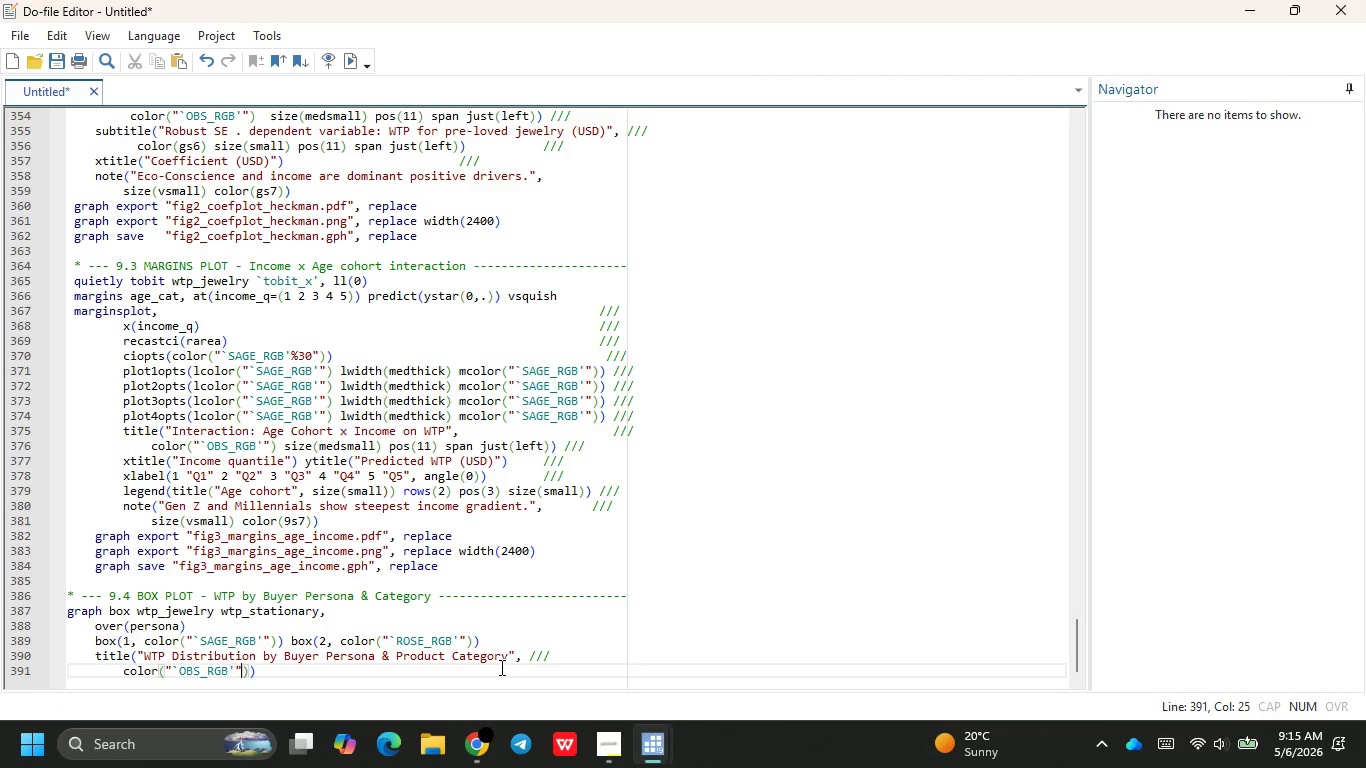 
key(ArrowRight)
 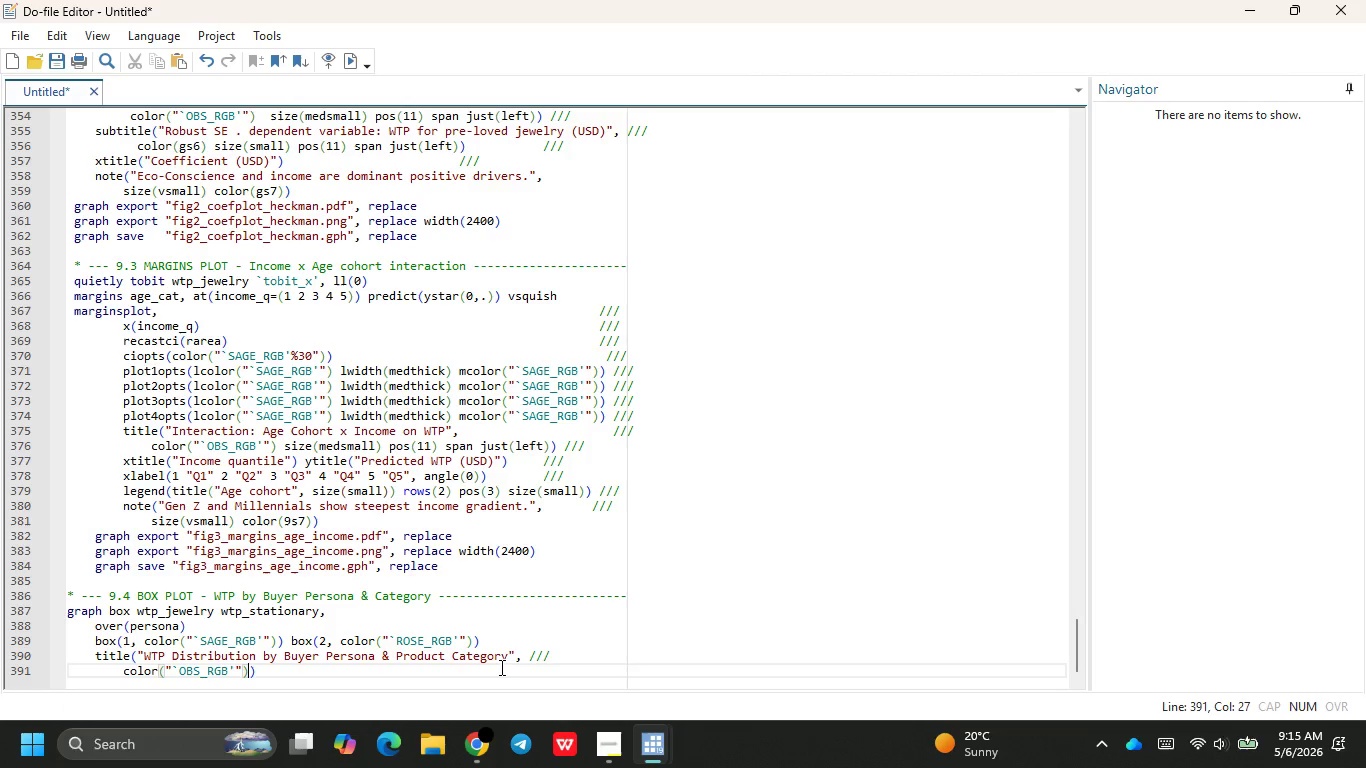 
key(ArrowRight)
 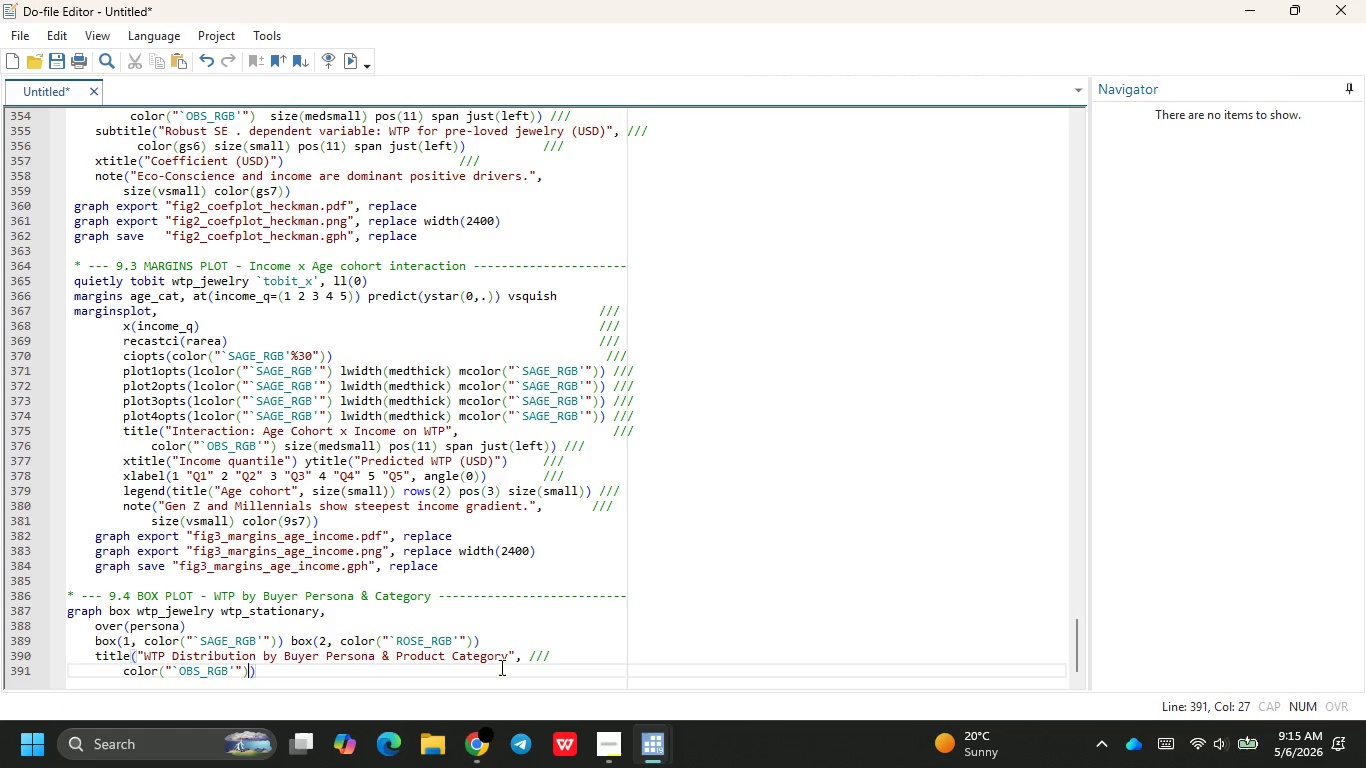 
type( si)
key(Backspace)
key(Backspace)
type(SIZE)
key(Backspace)
key(Backspace)
key(Backspace)
type(s)
key(Backspace)
key(Backspace)
type(size(sa)
key(Backspace)
type(mall)
 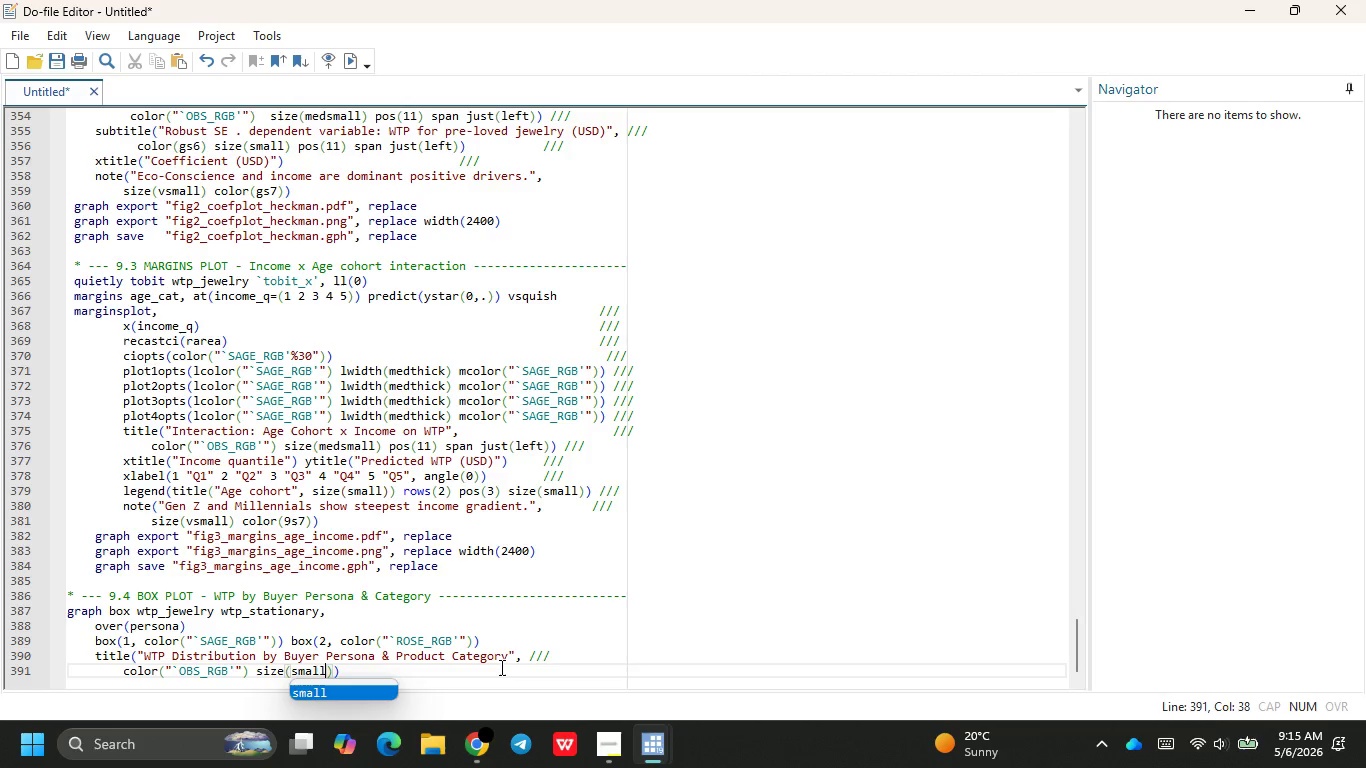 
key(ArrowRight)
 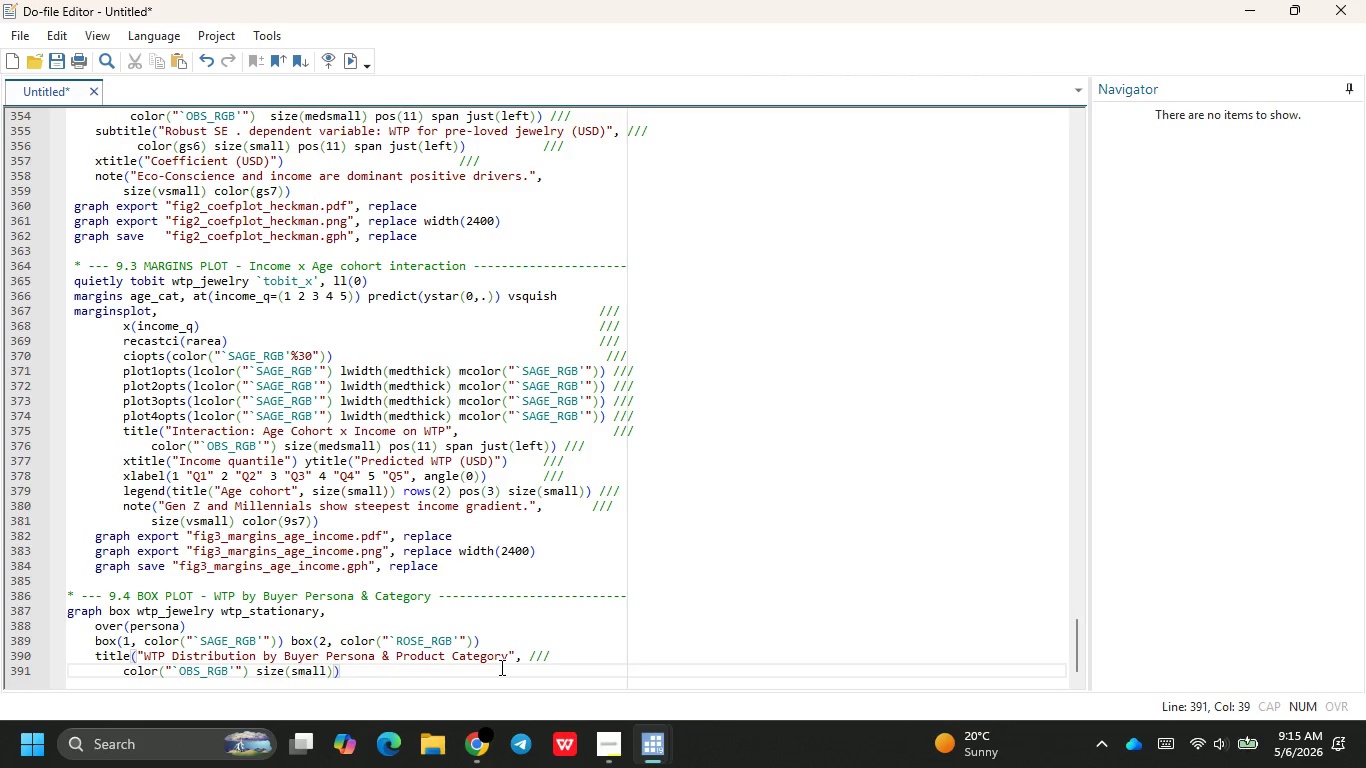 
key(ArrowLeft)
 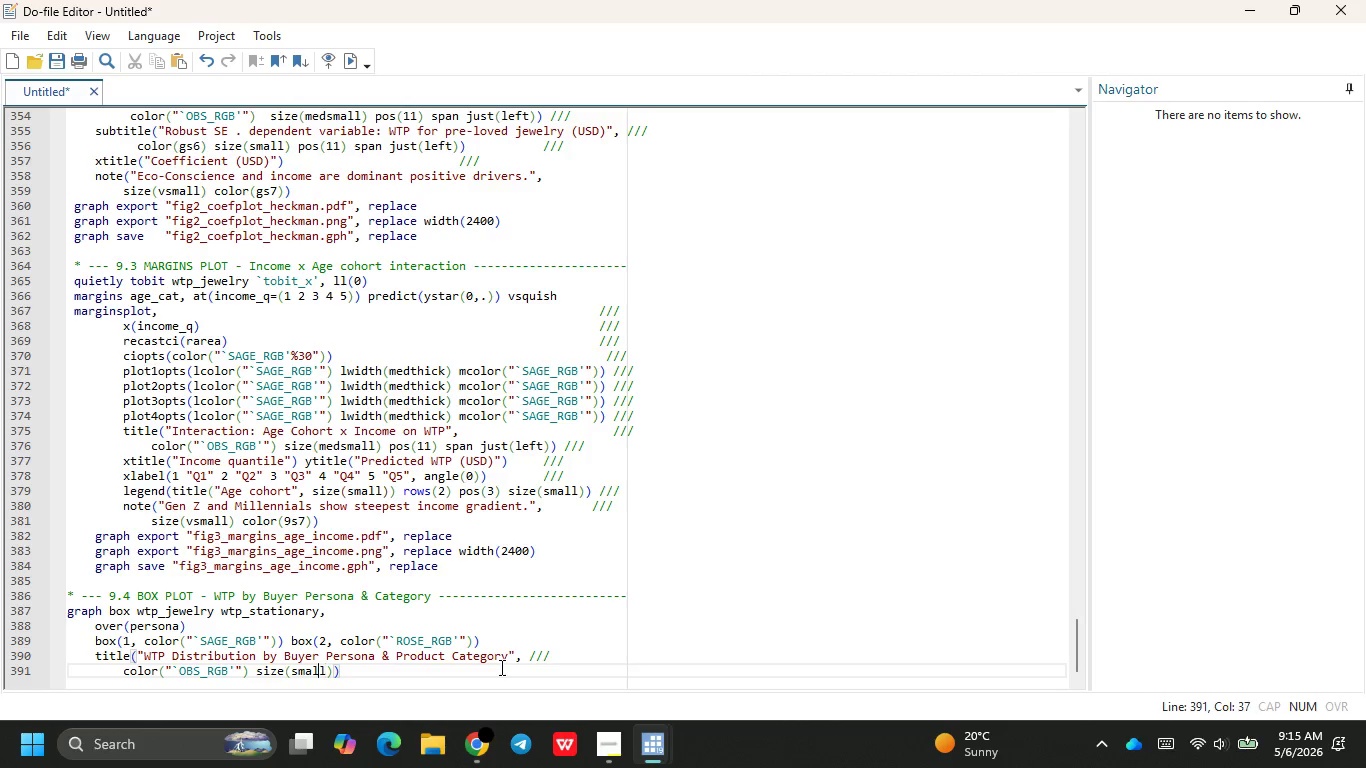 
key(ArrowLeft)
 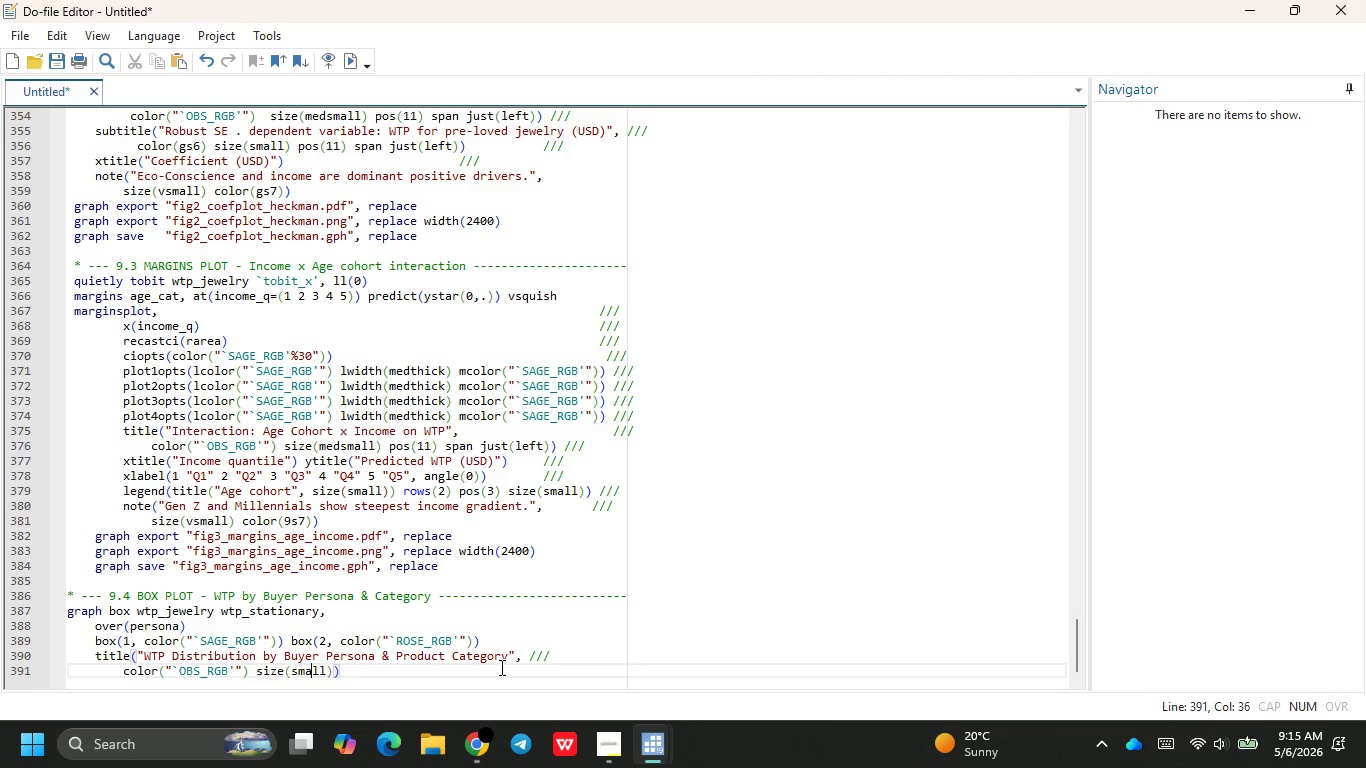 
key(ArrowLeft)
 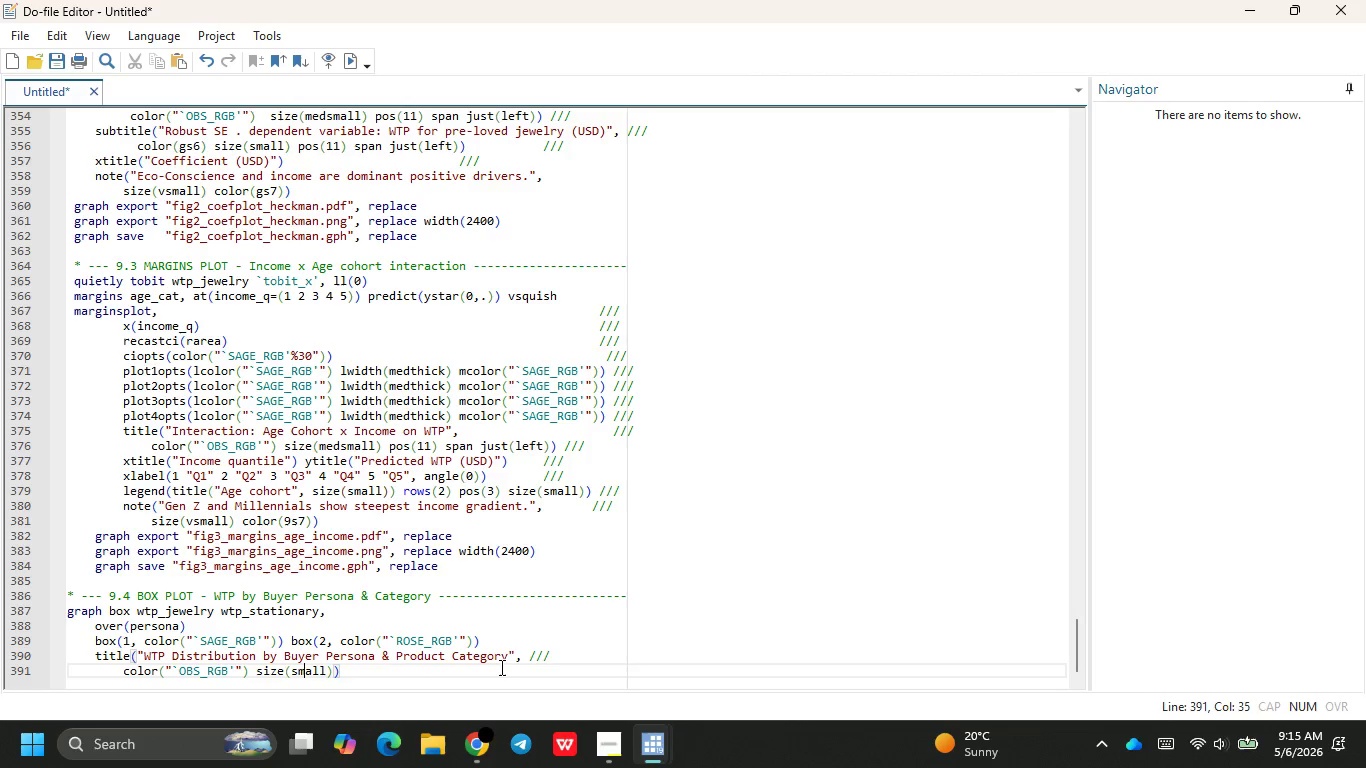 
key(ArrowLeft)
 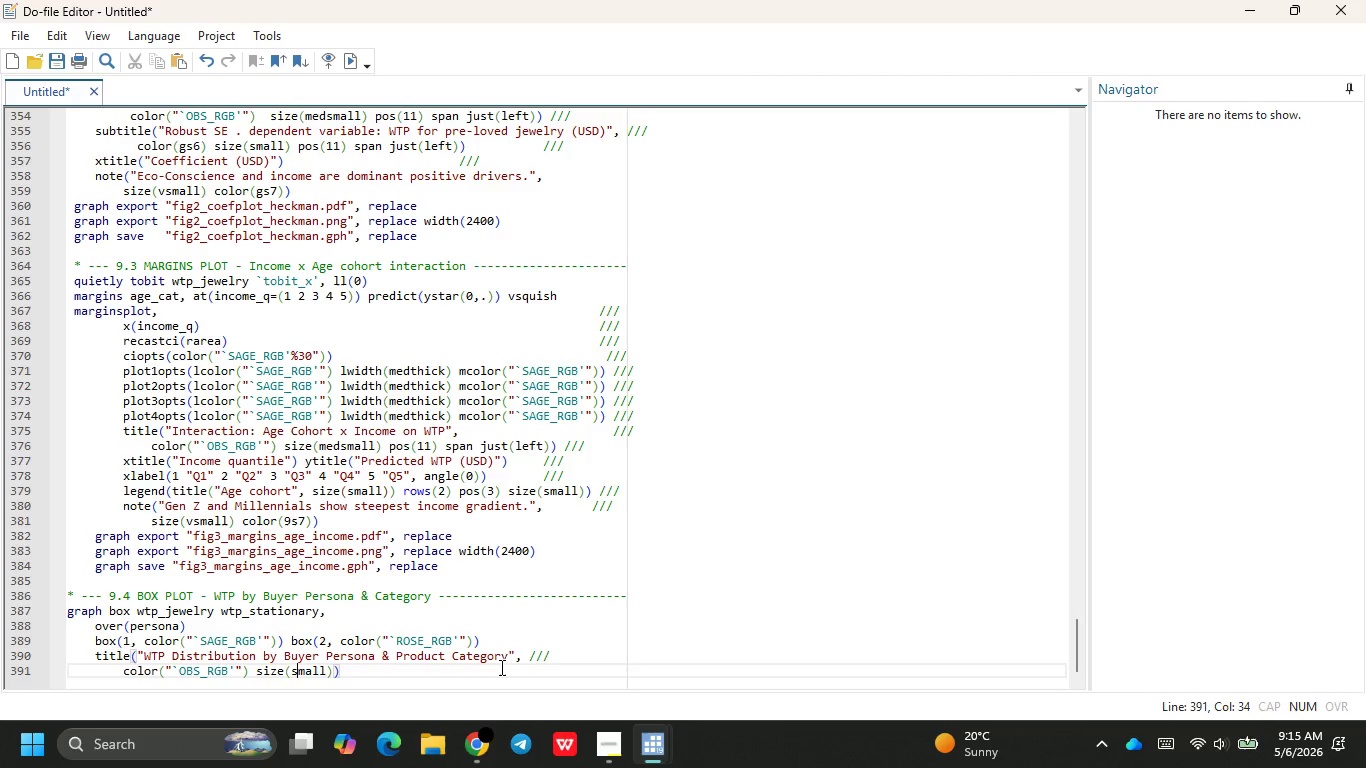 
key(ArrowLeft)
 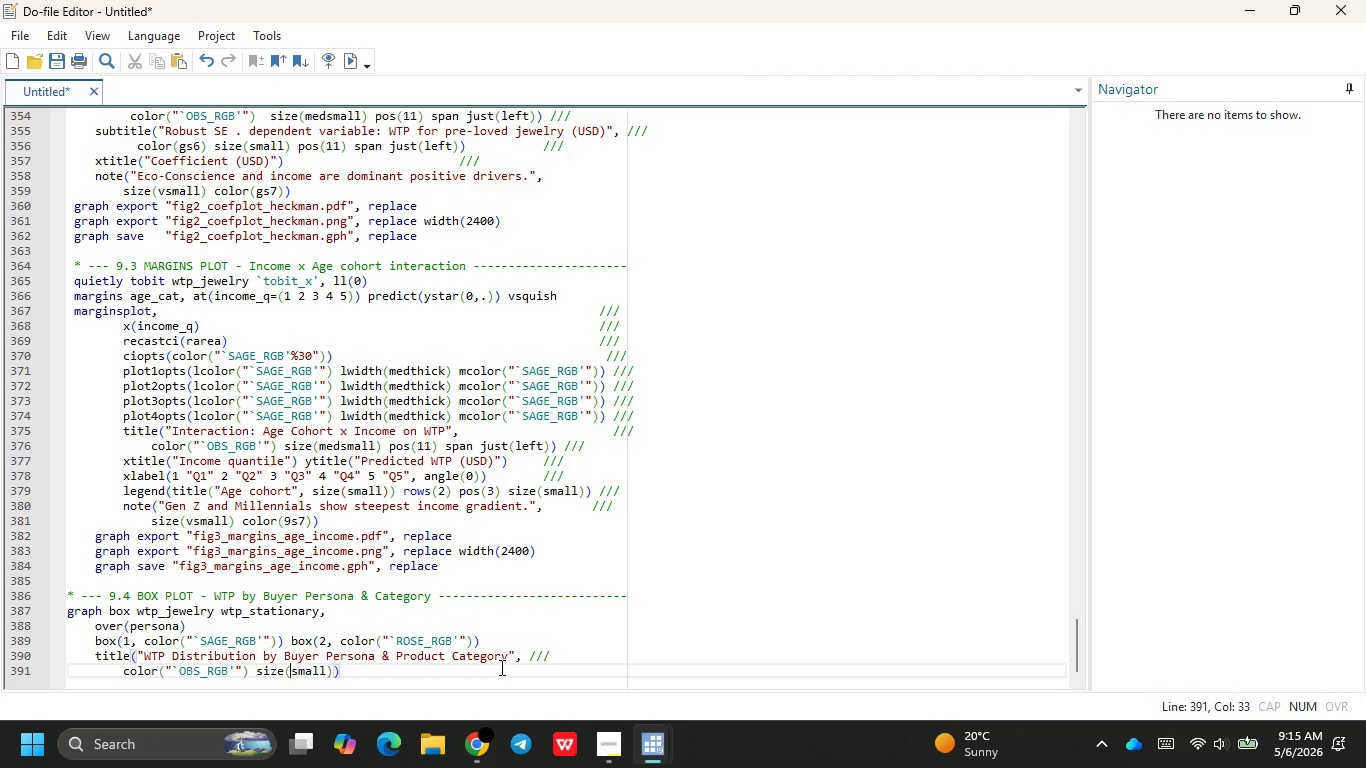 
key(ArrowLeft)
 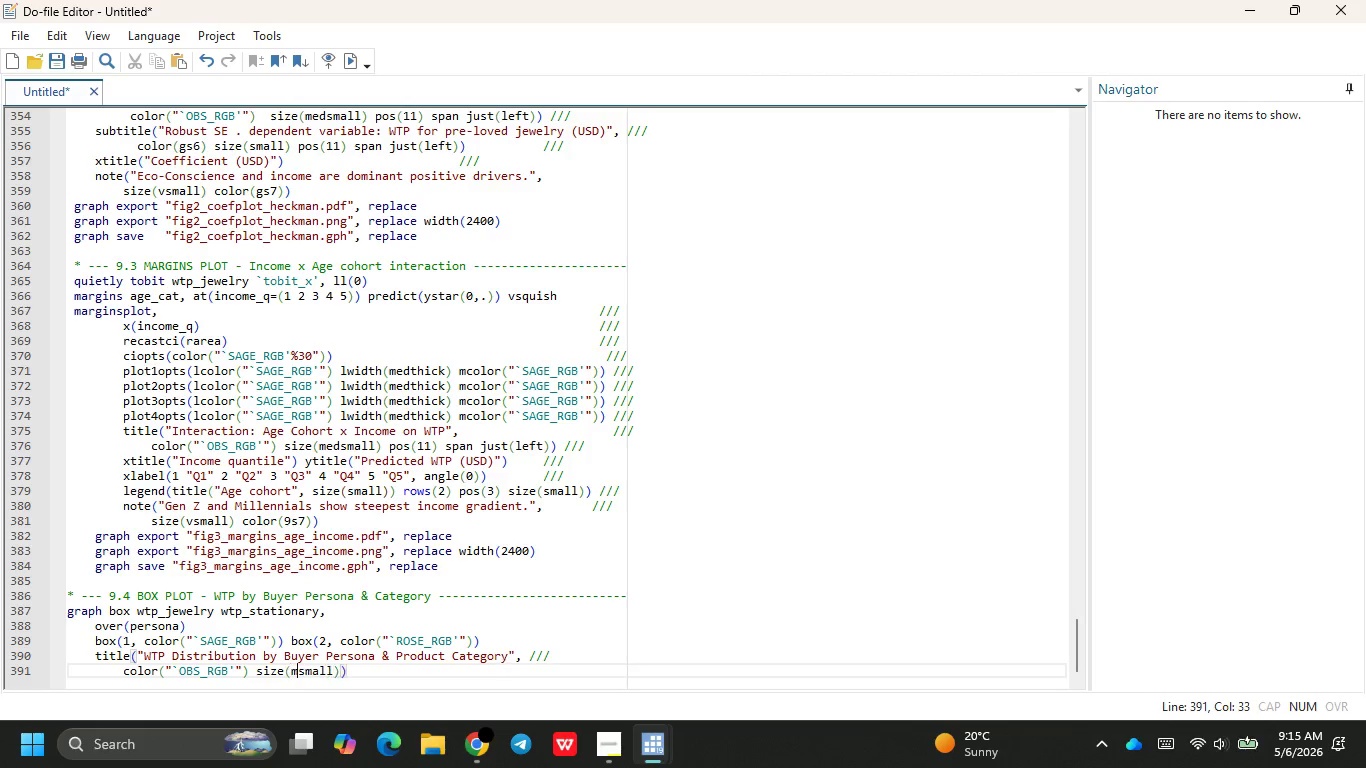 
type(med)
 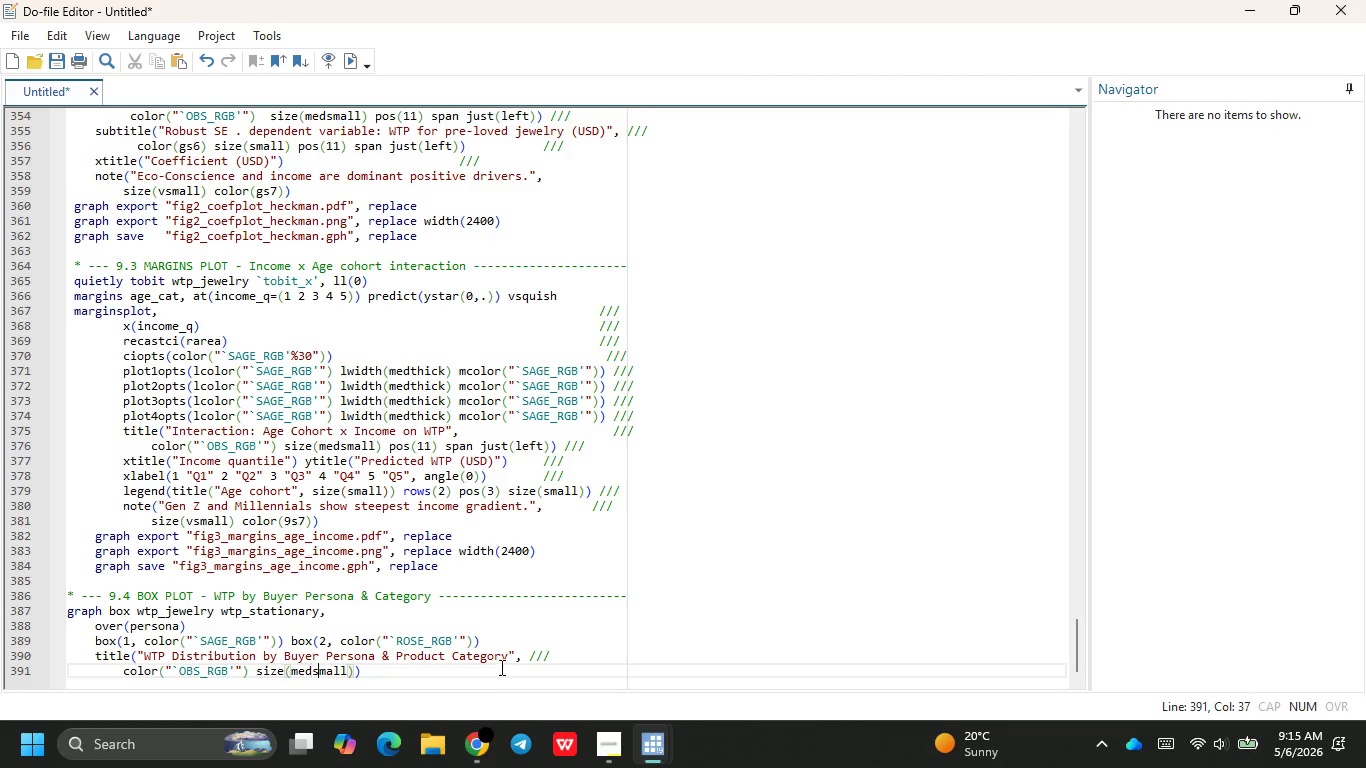 
key(ArrowRight)
 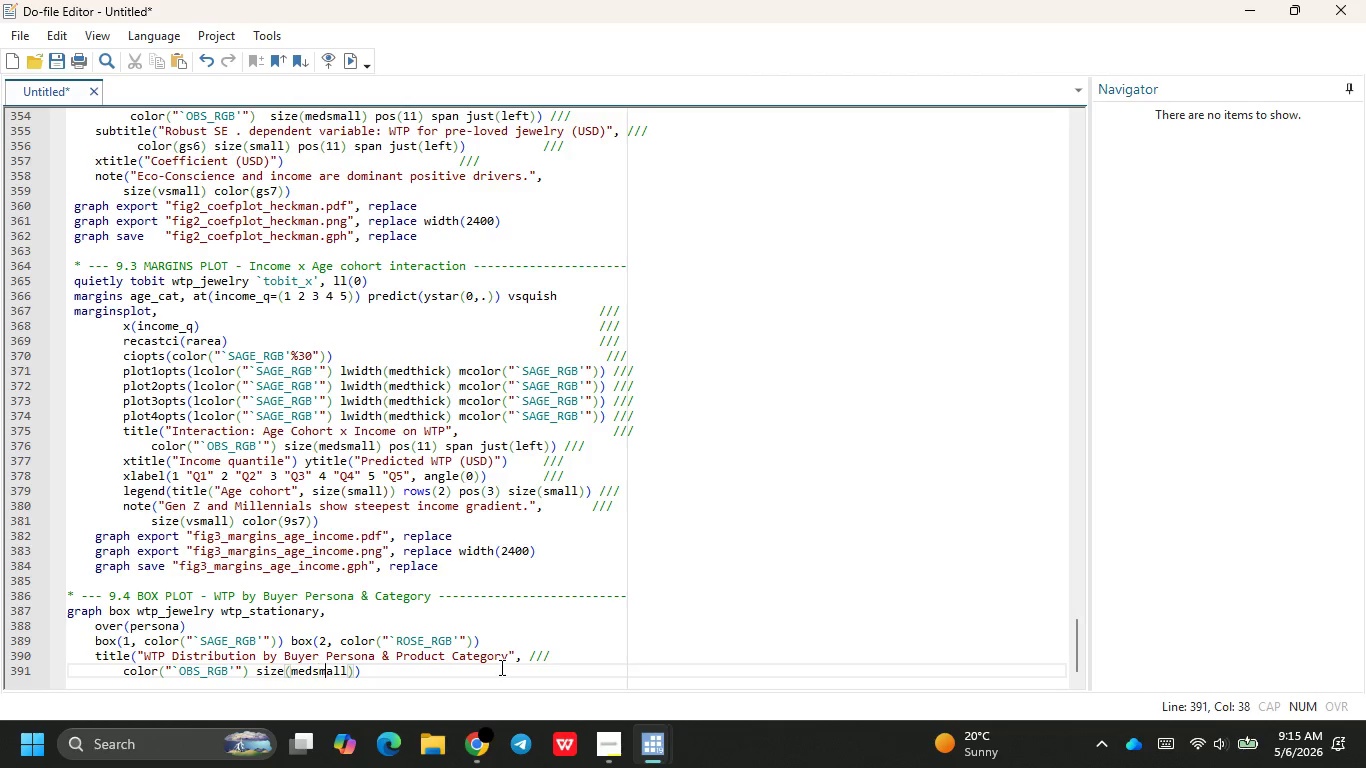 
key(ArrowRight)
 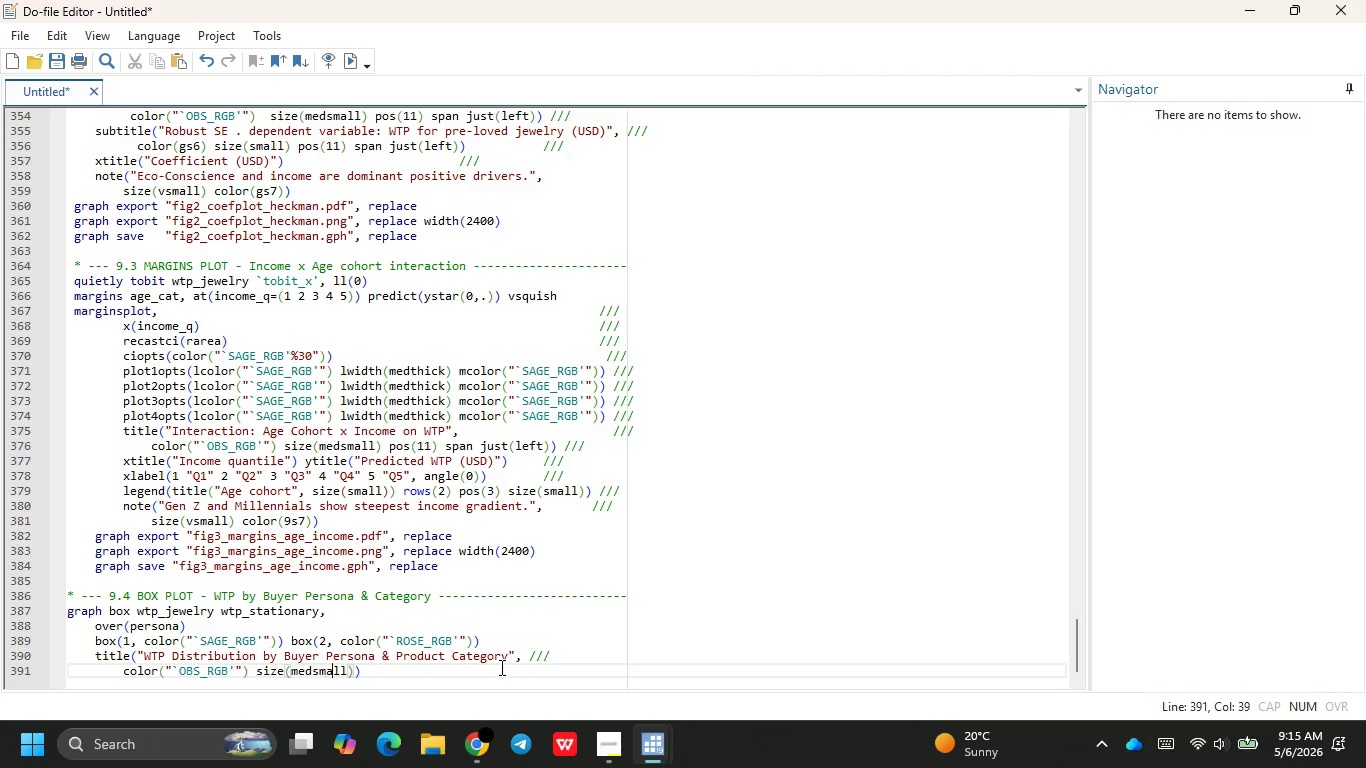 
key(ArrowRight)
 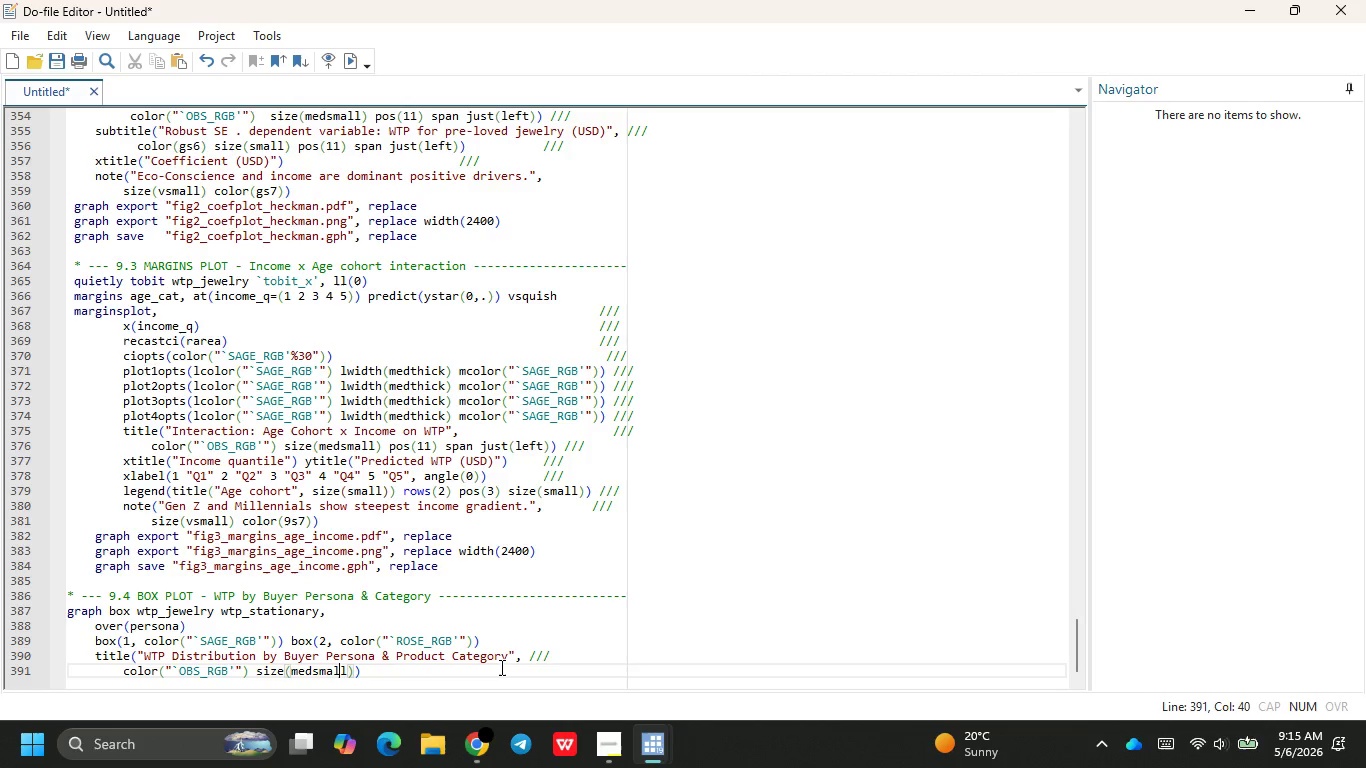 
key(ArrowRight)
 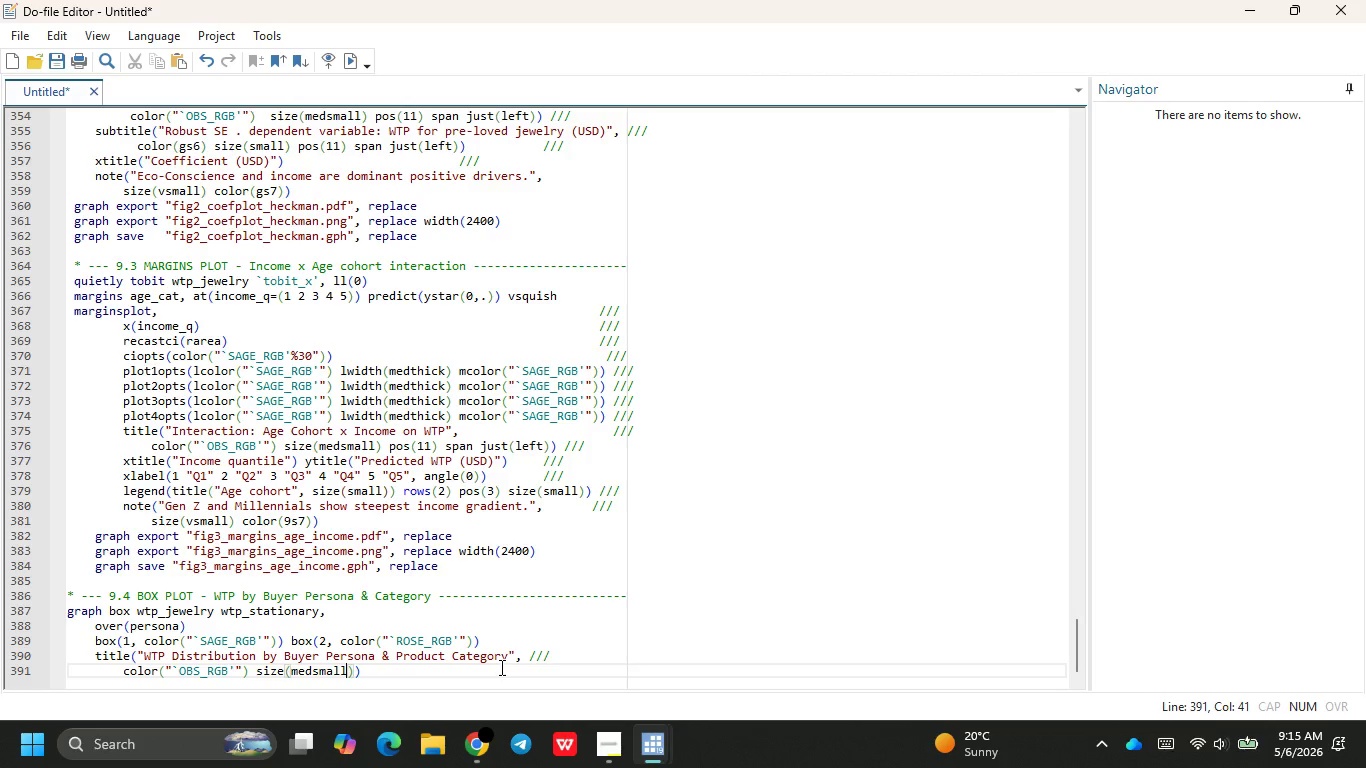 
key(ArrowRight)
 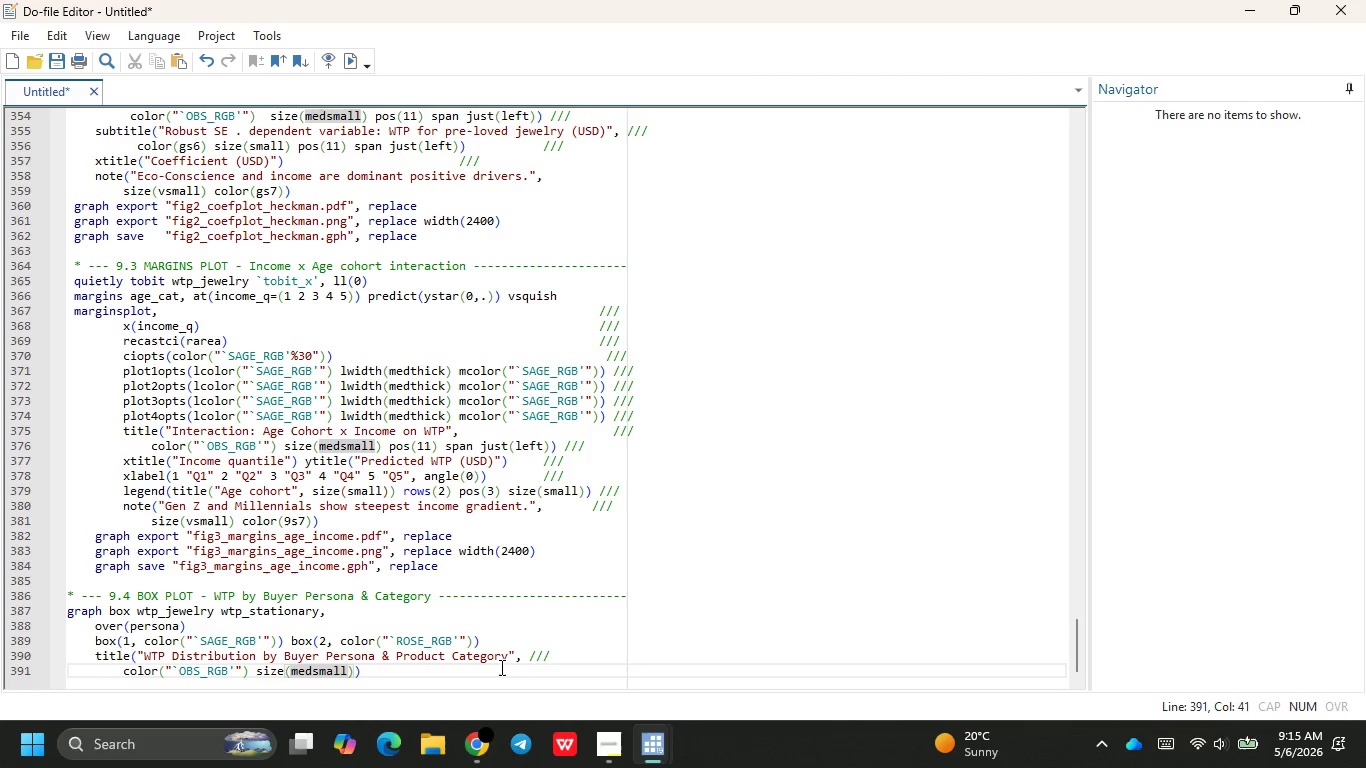 
key(ArrowRight)
 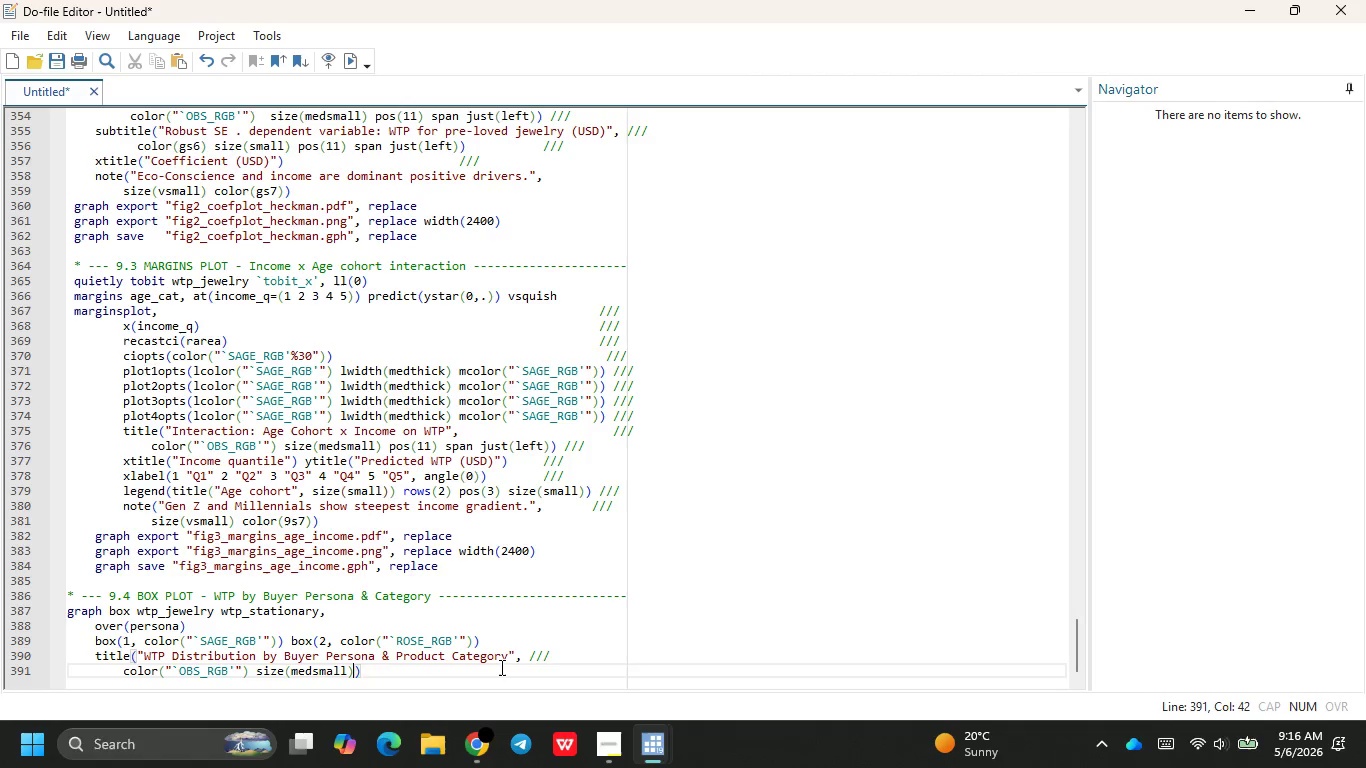 
type( post)
key(Backspace)
type(P)
key(Backspace)
type((11)
 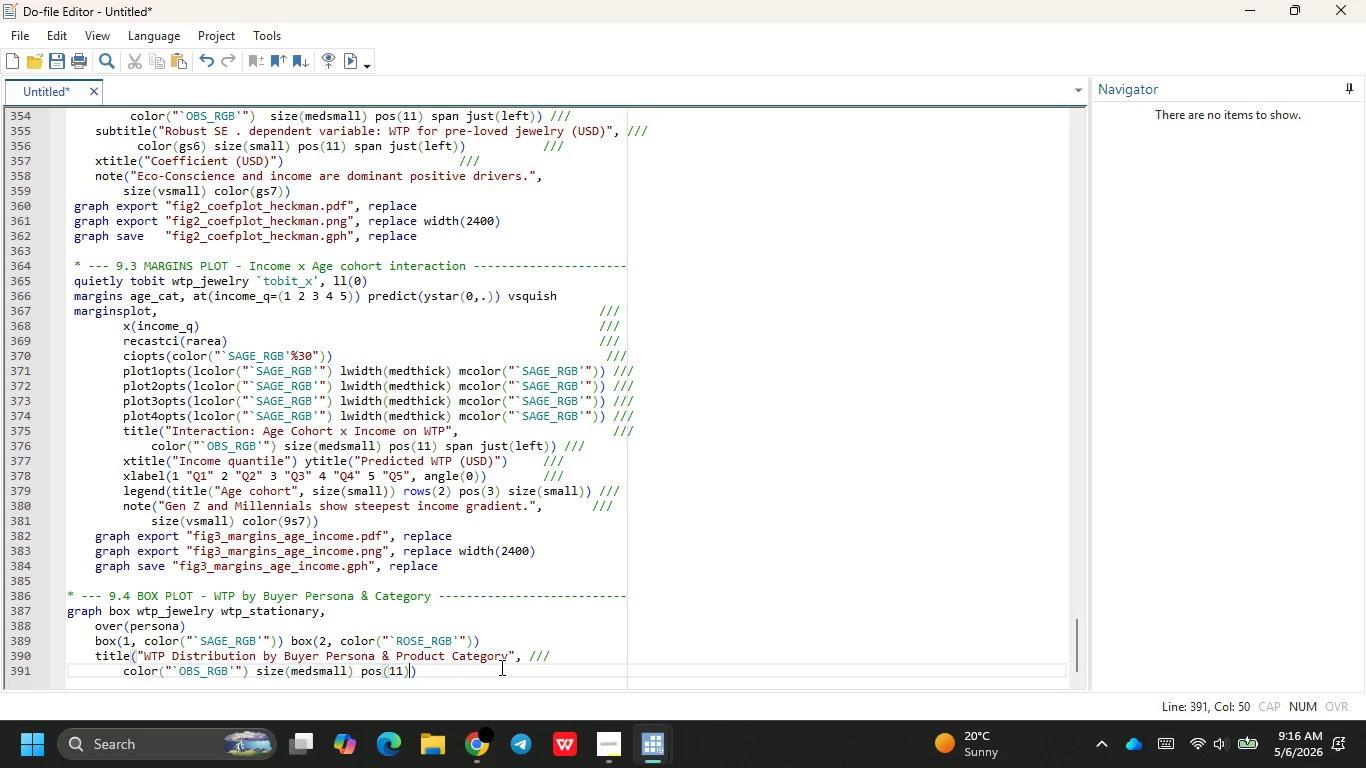 
 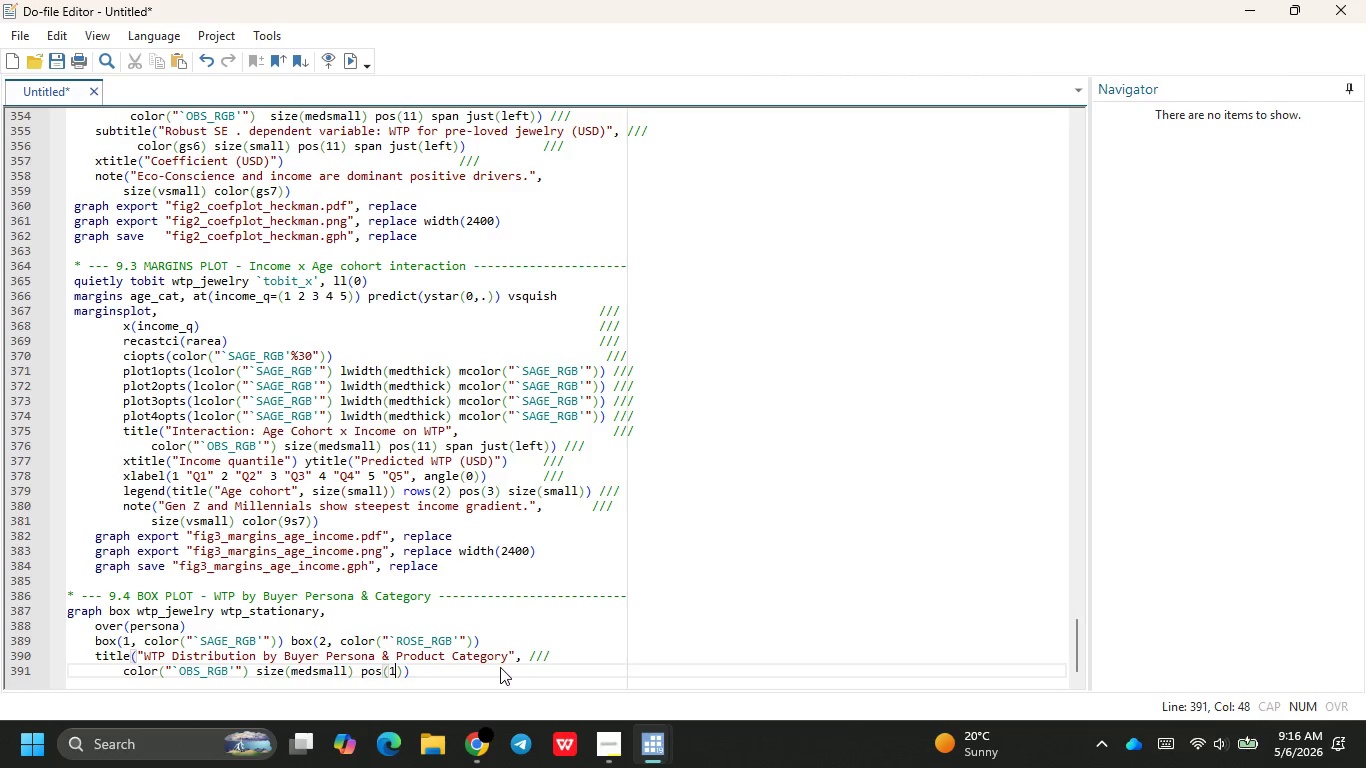 
key(ArrowRight)
 